 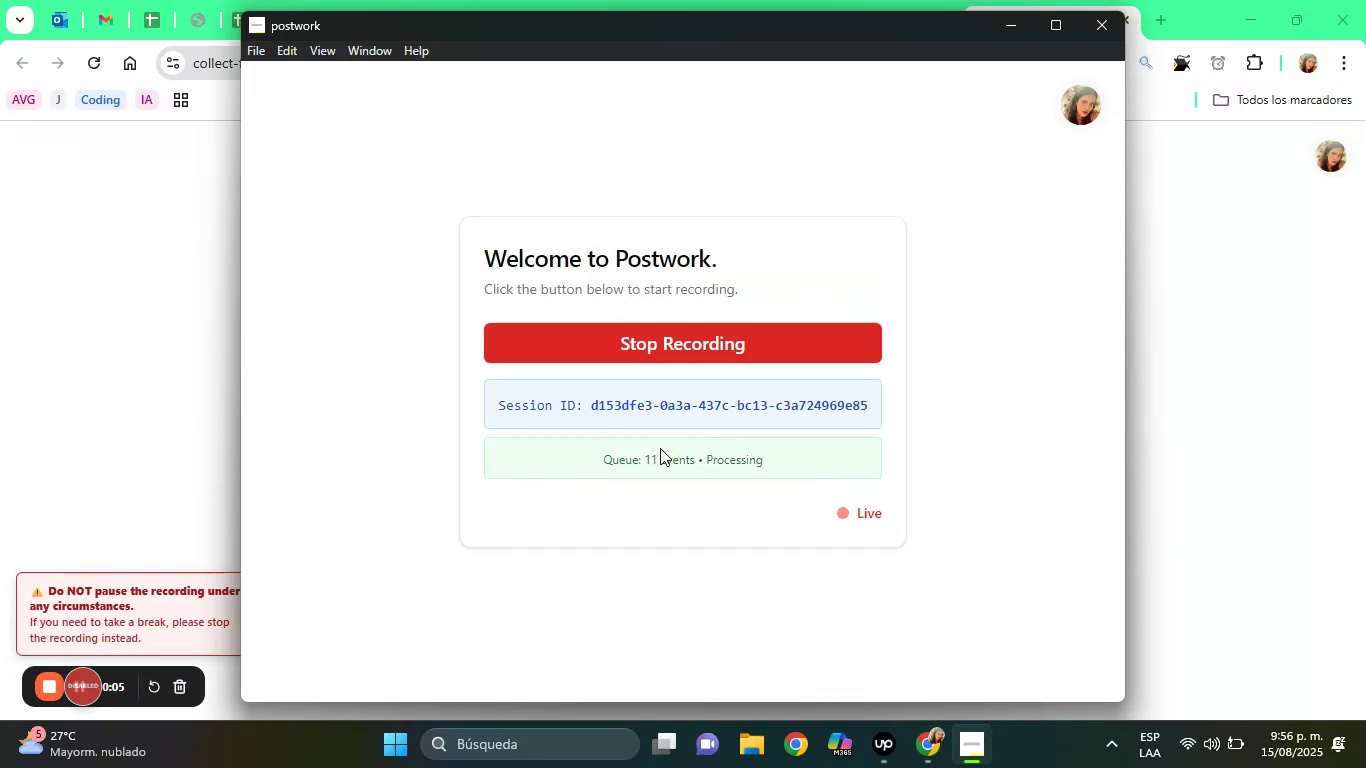 
left_click([1220, 386])
 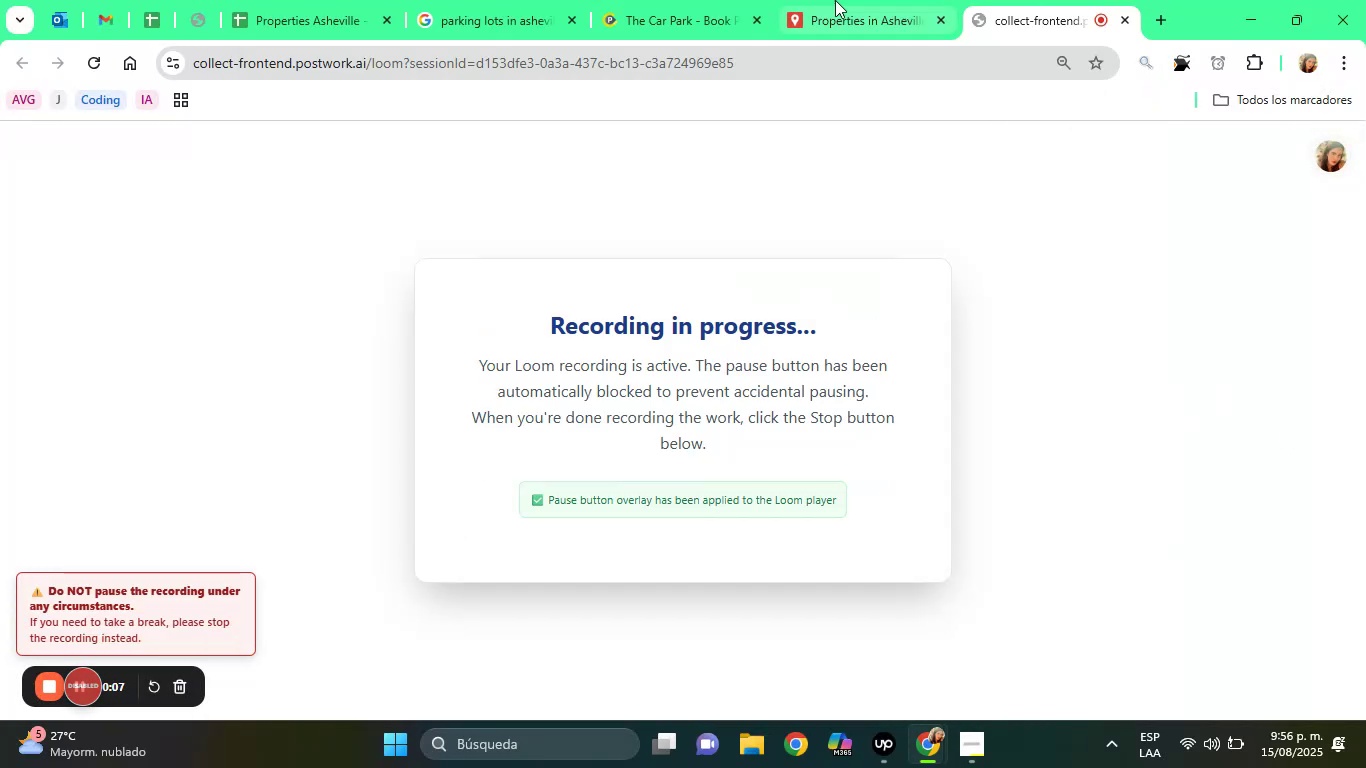 
left_click([829, 0])
 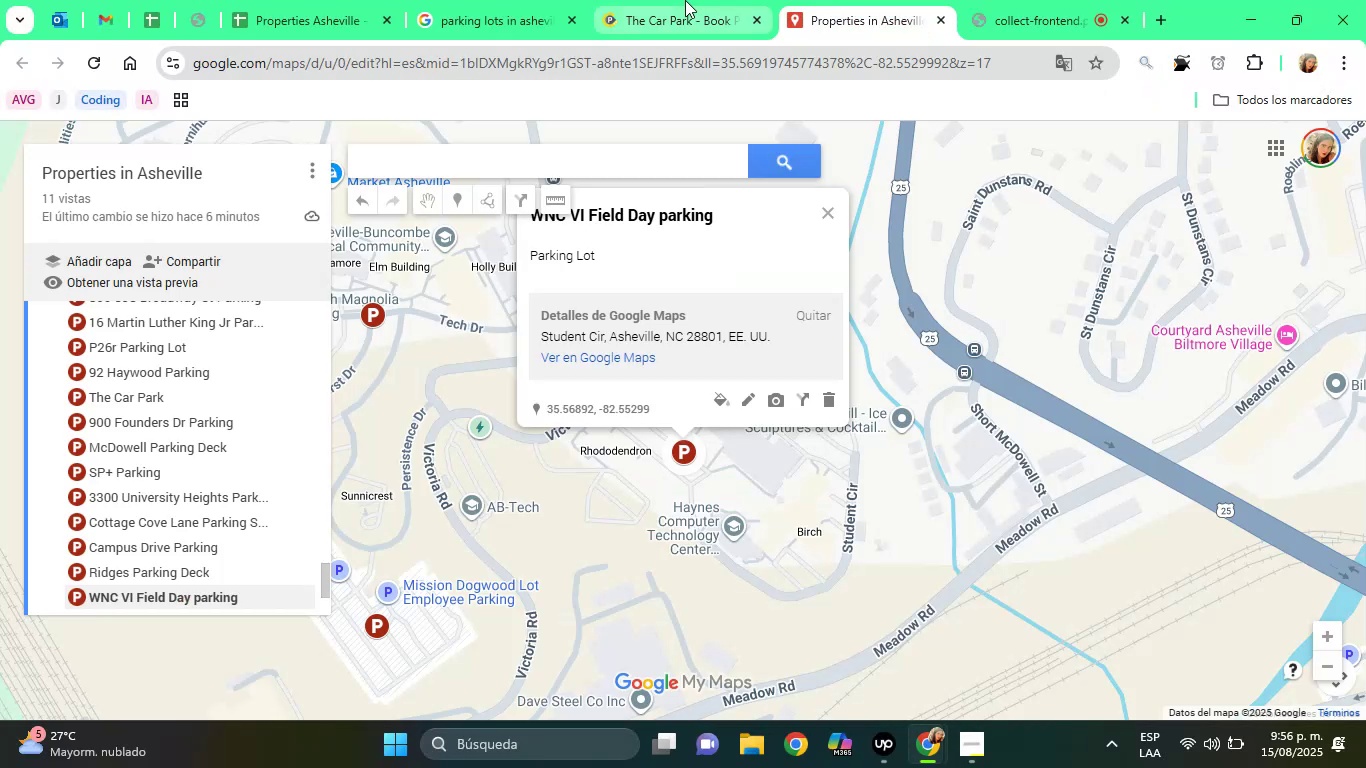 
left_click([685, 0])
 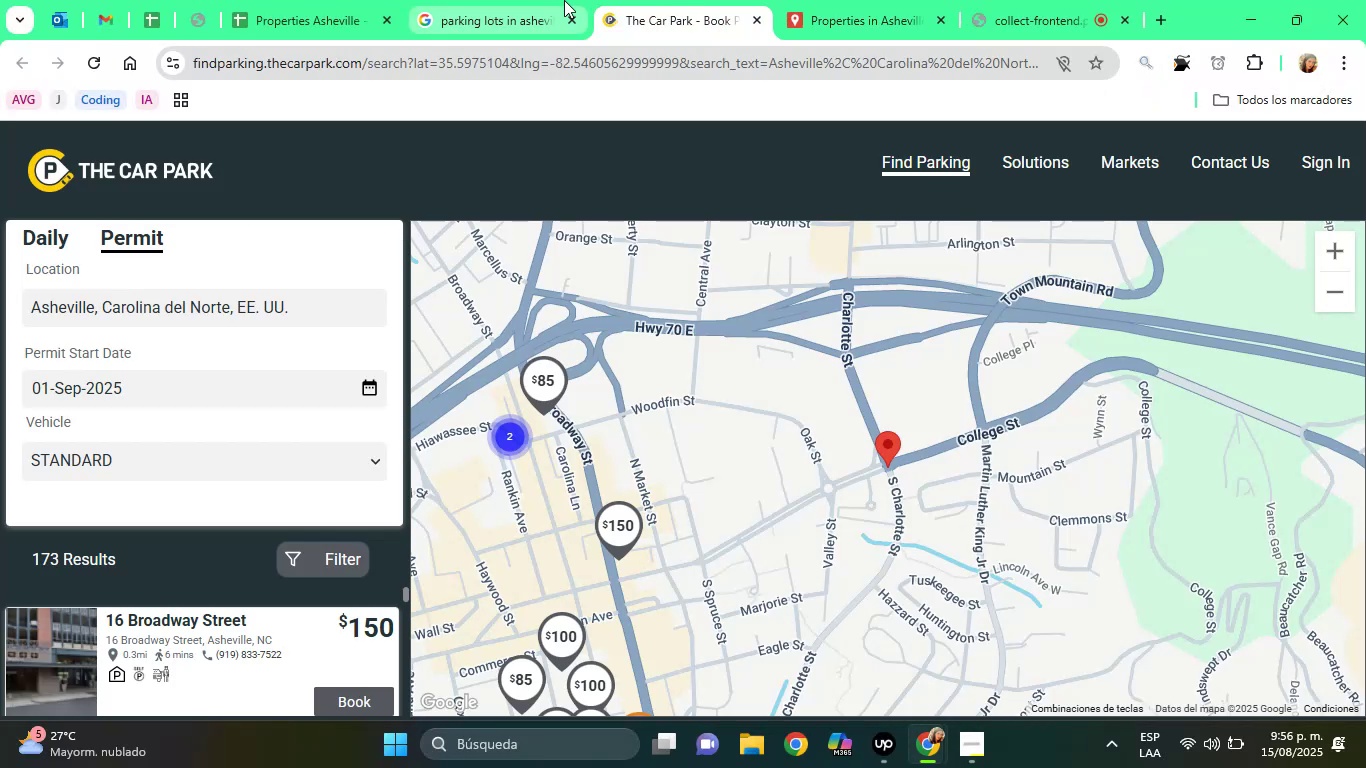 
left_click([564, 0])
 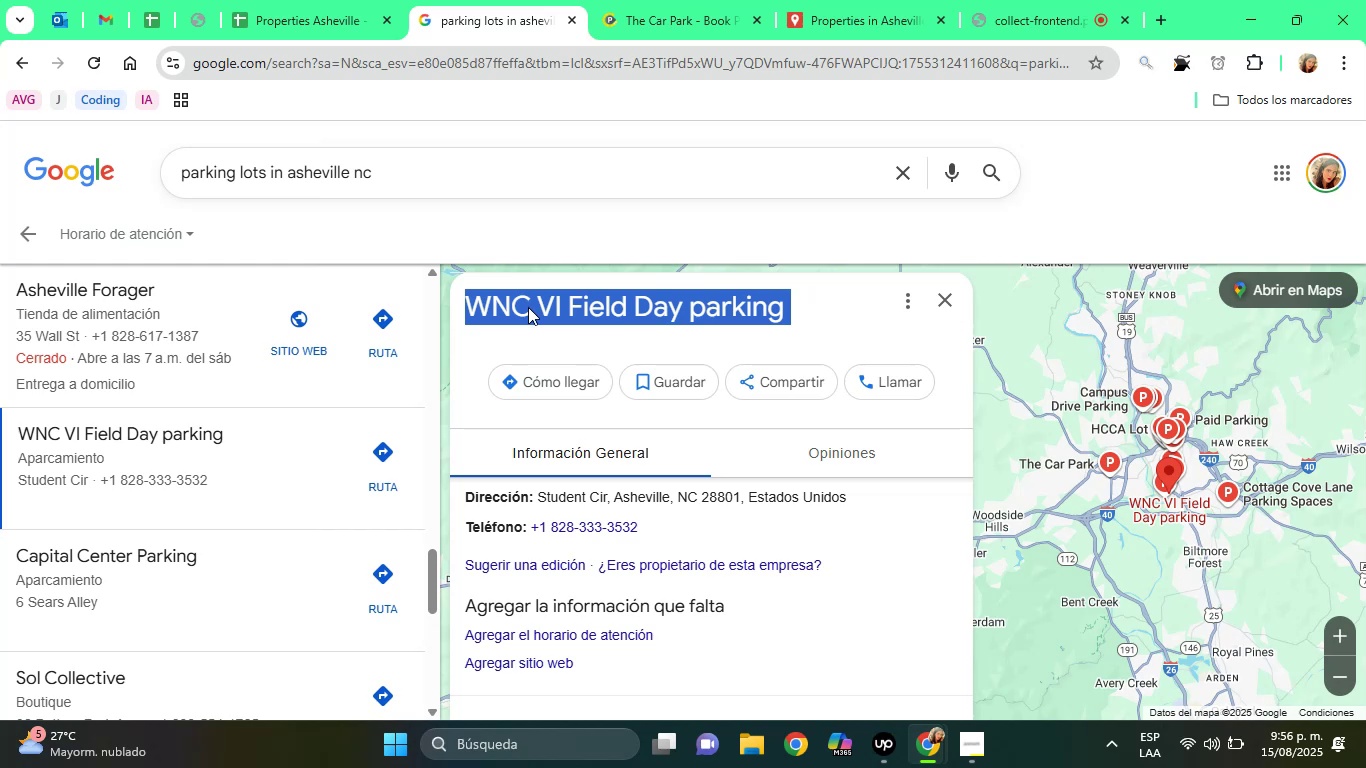 
wait(5.07)
 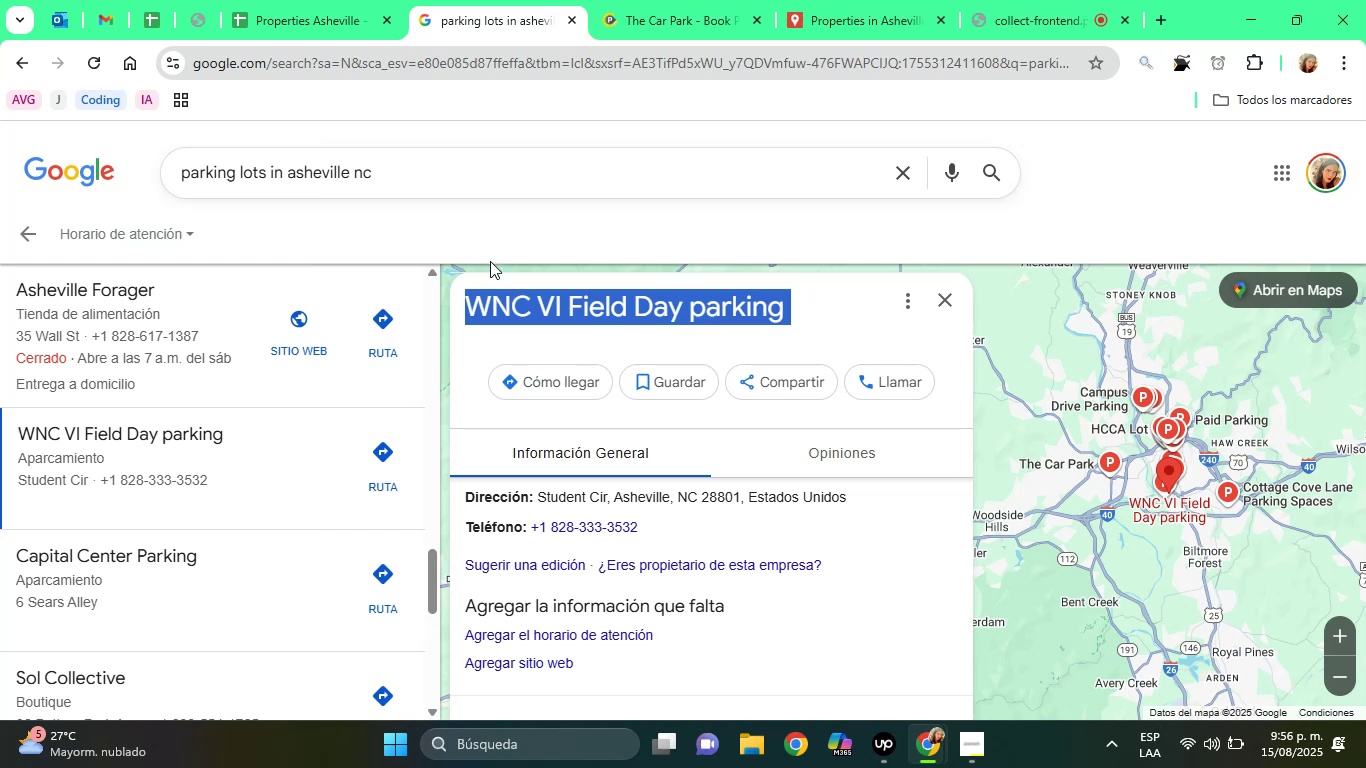 
left_click_drag(start_coordinate=[434, 574], to_coordinate=[438, 207])
 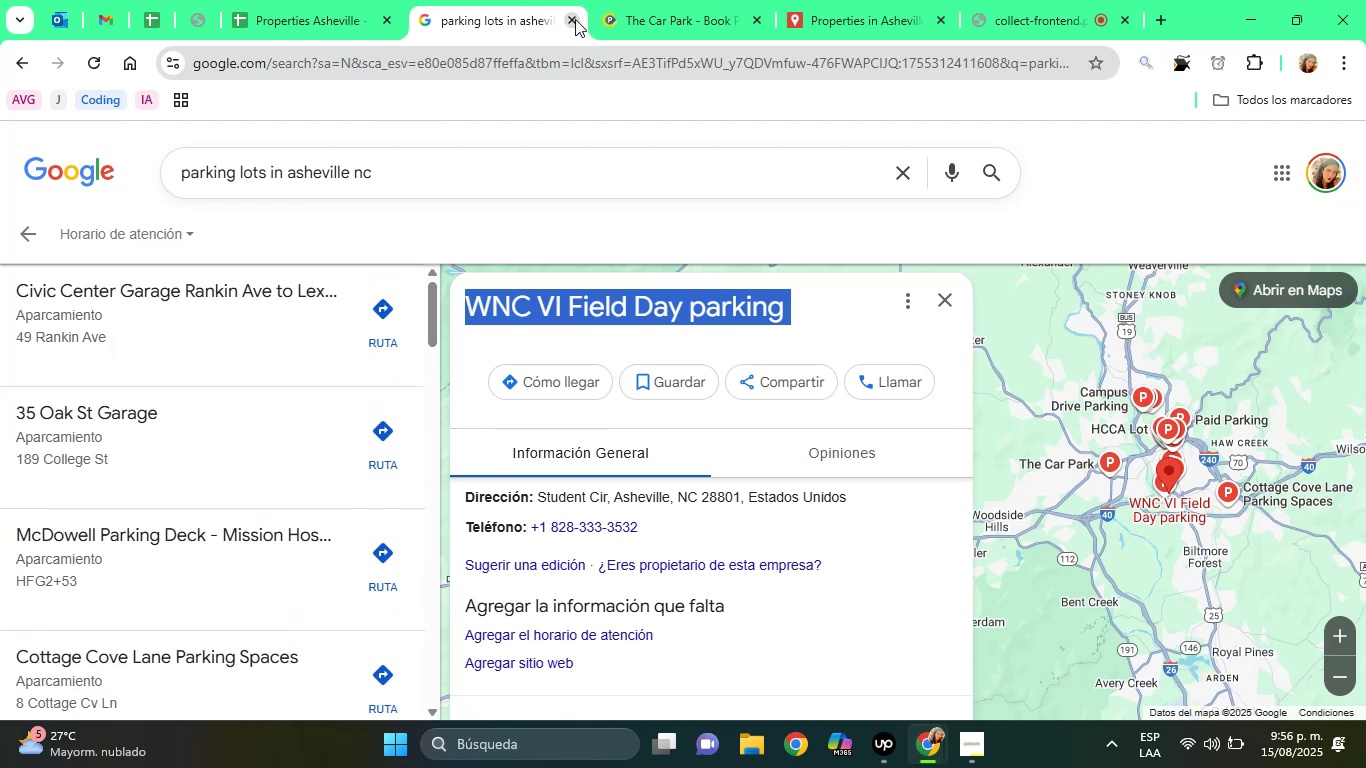 
left_click([567, 26])
 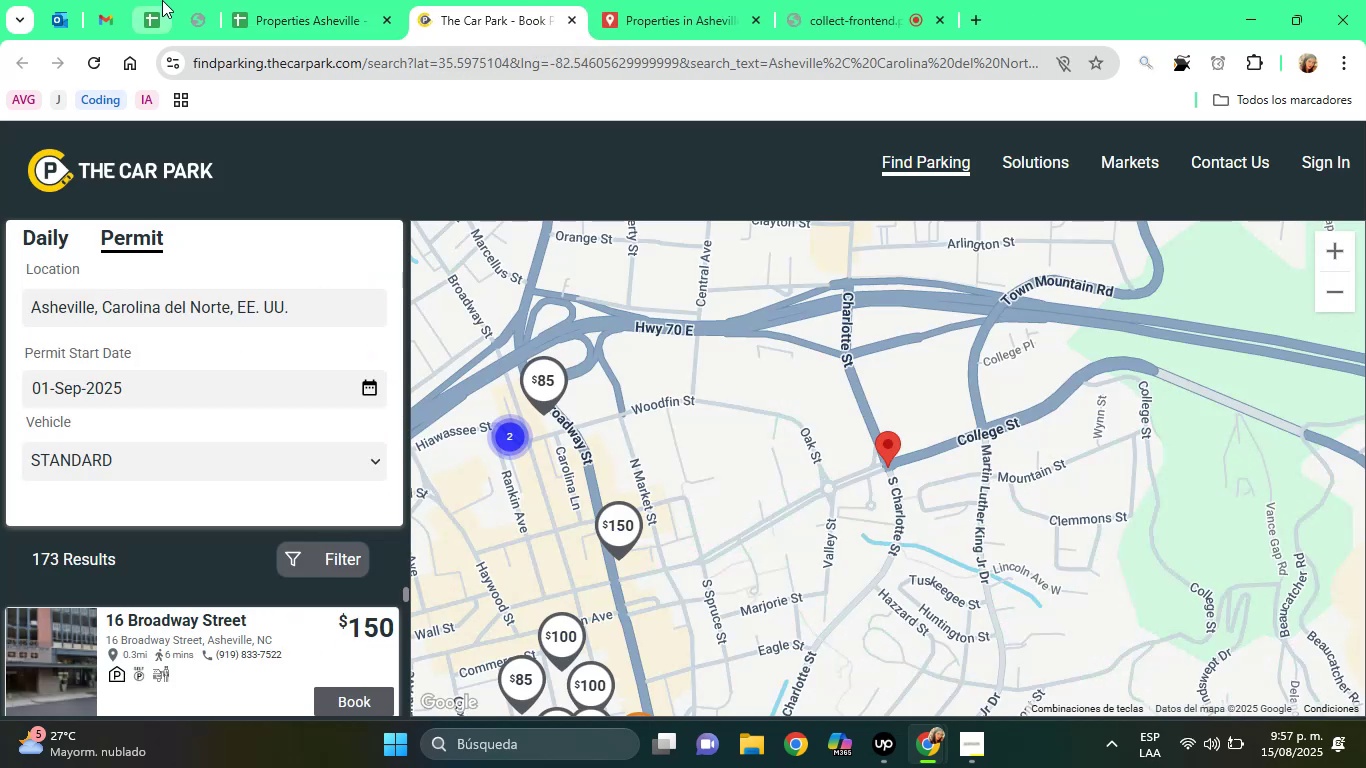 
left_click([207, 8])
 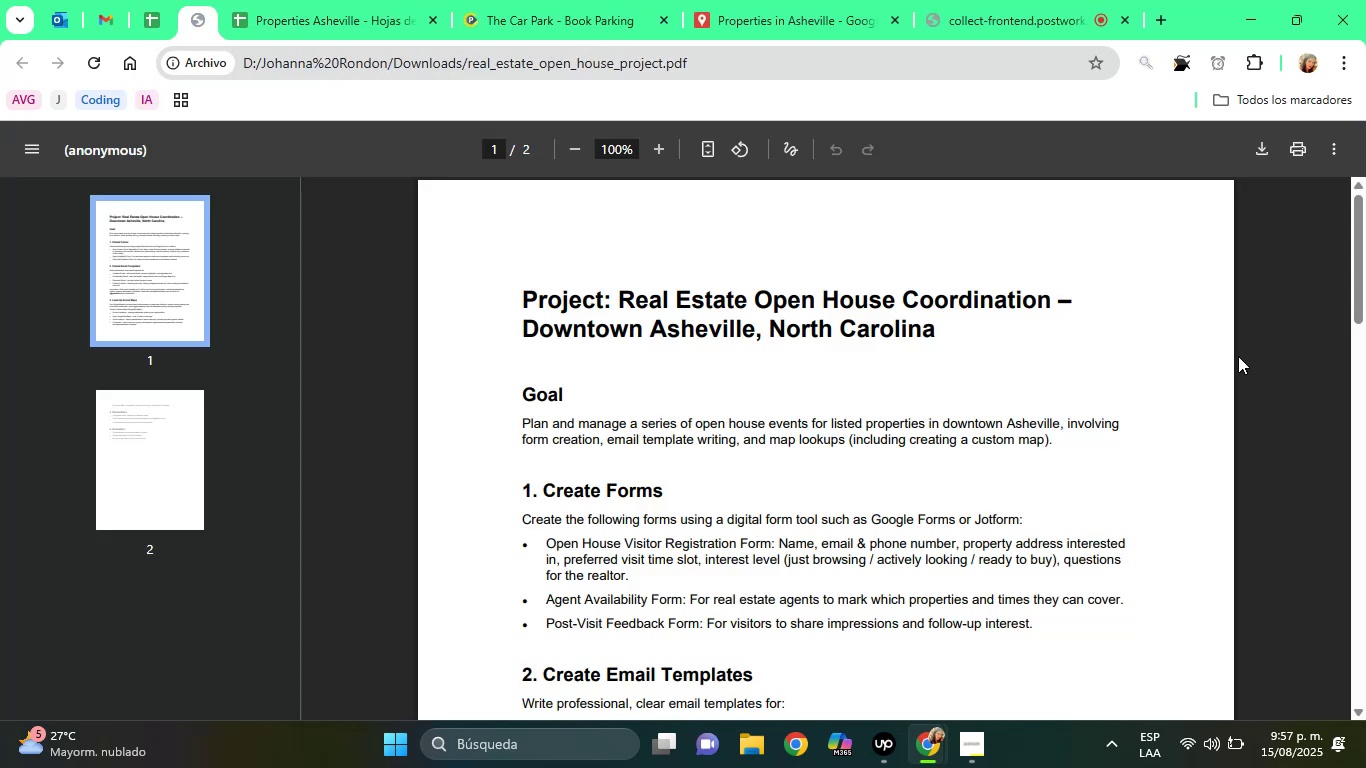 
left_click_drag(start_coordinate=[1365, 277], to_coordinate=[1362, 460])
 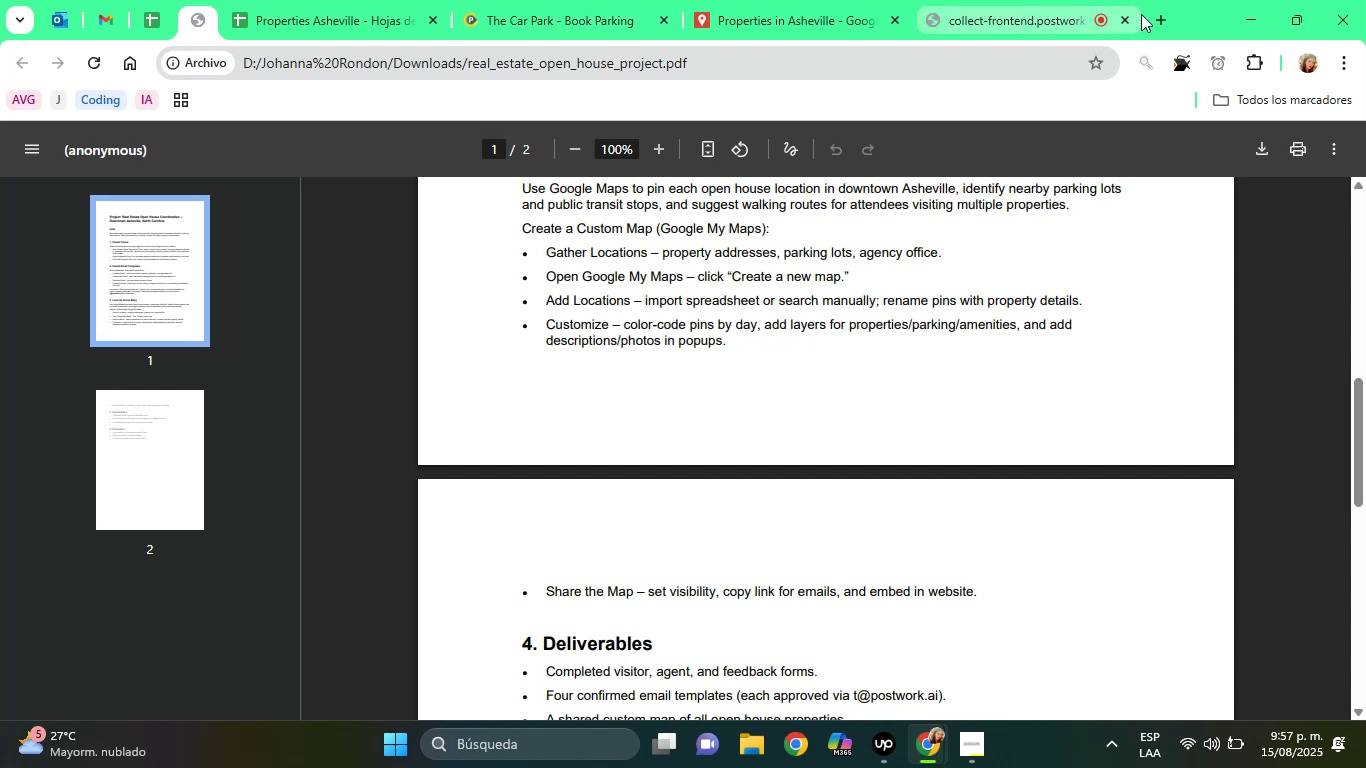 
left_click([1151, 16])
 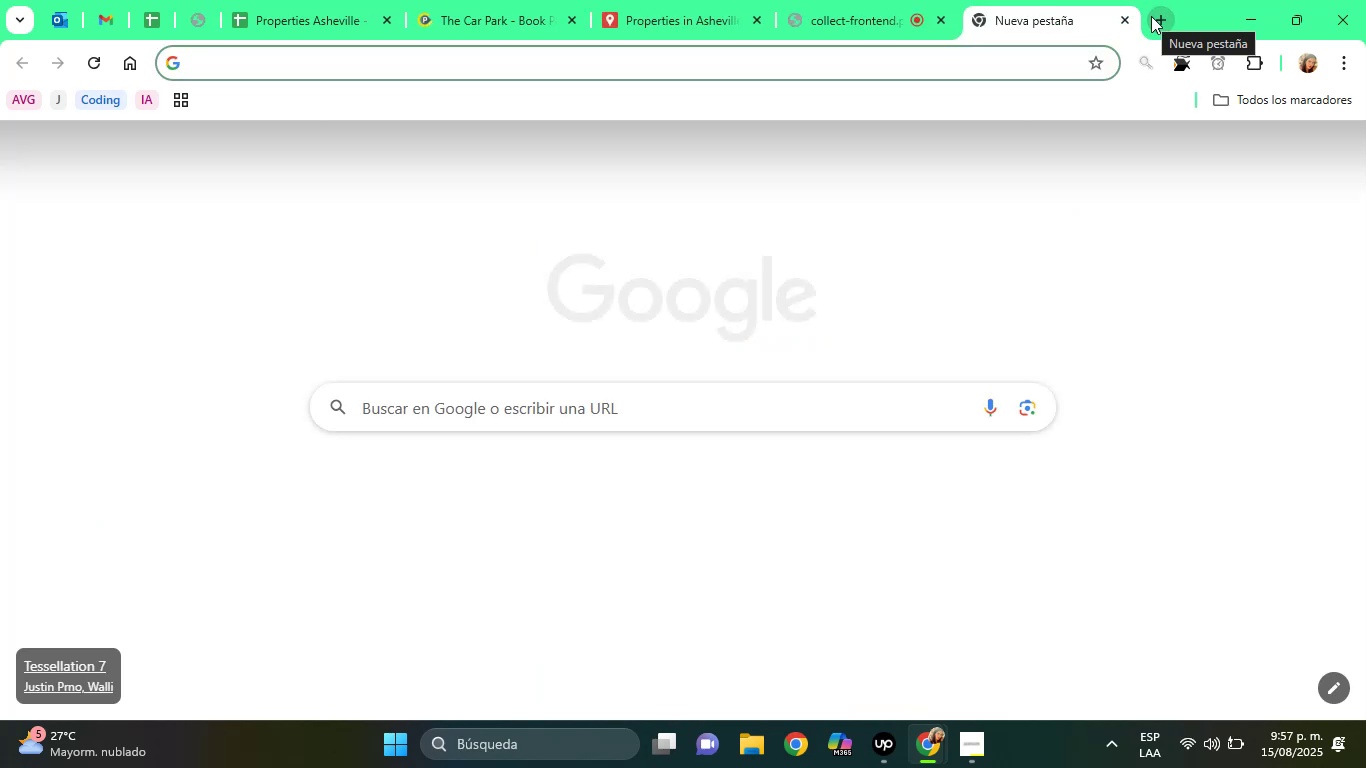 
type(puv)
key(Backspace)
type(blic tras)
key(Backspace)
type(ns)
 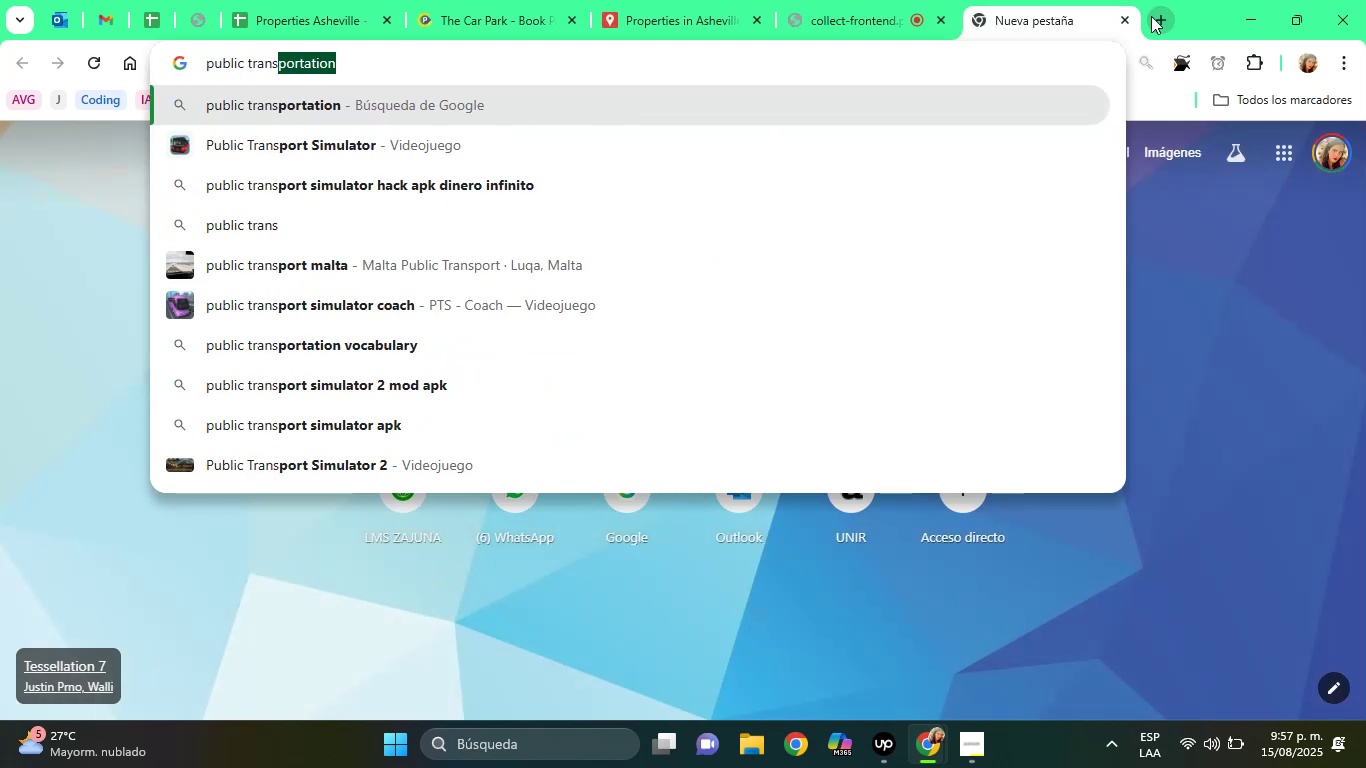 
key(ArrowRight)
 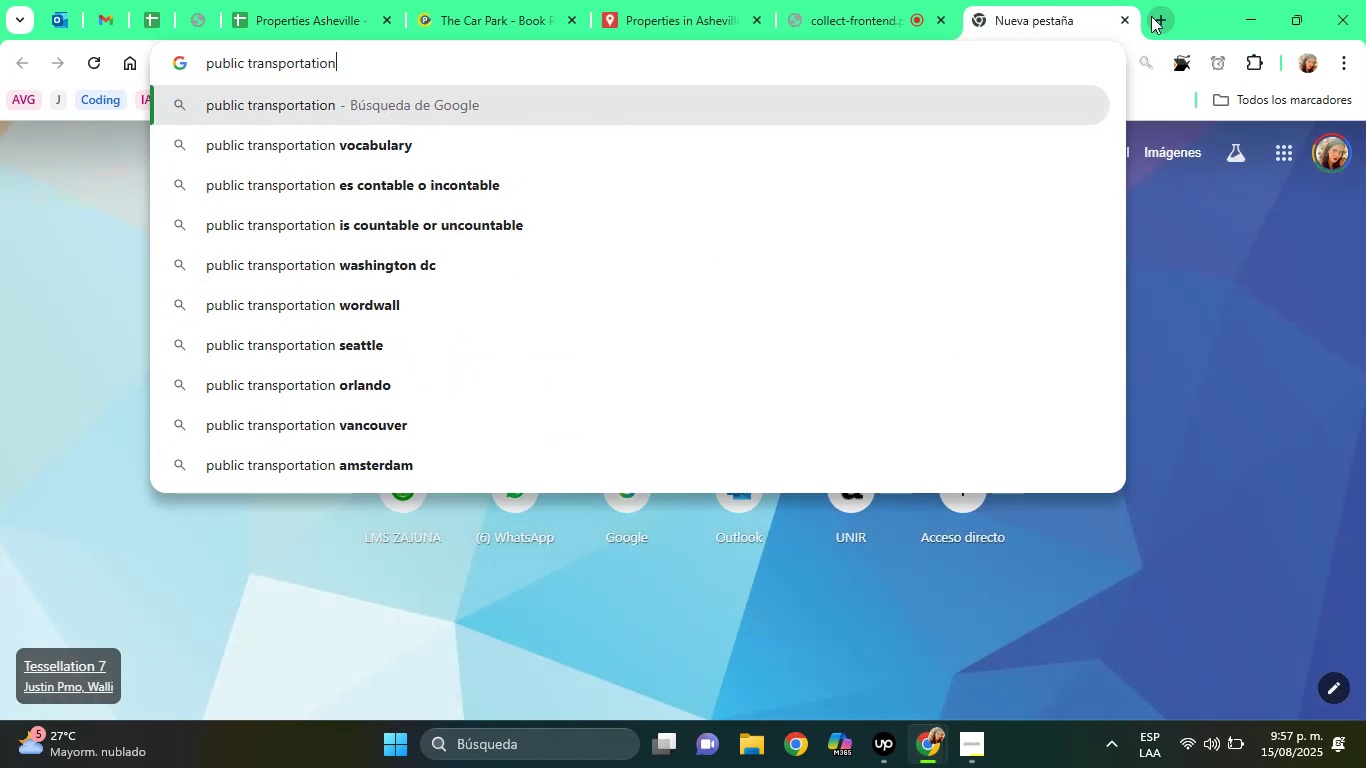 
type( ashe)
 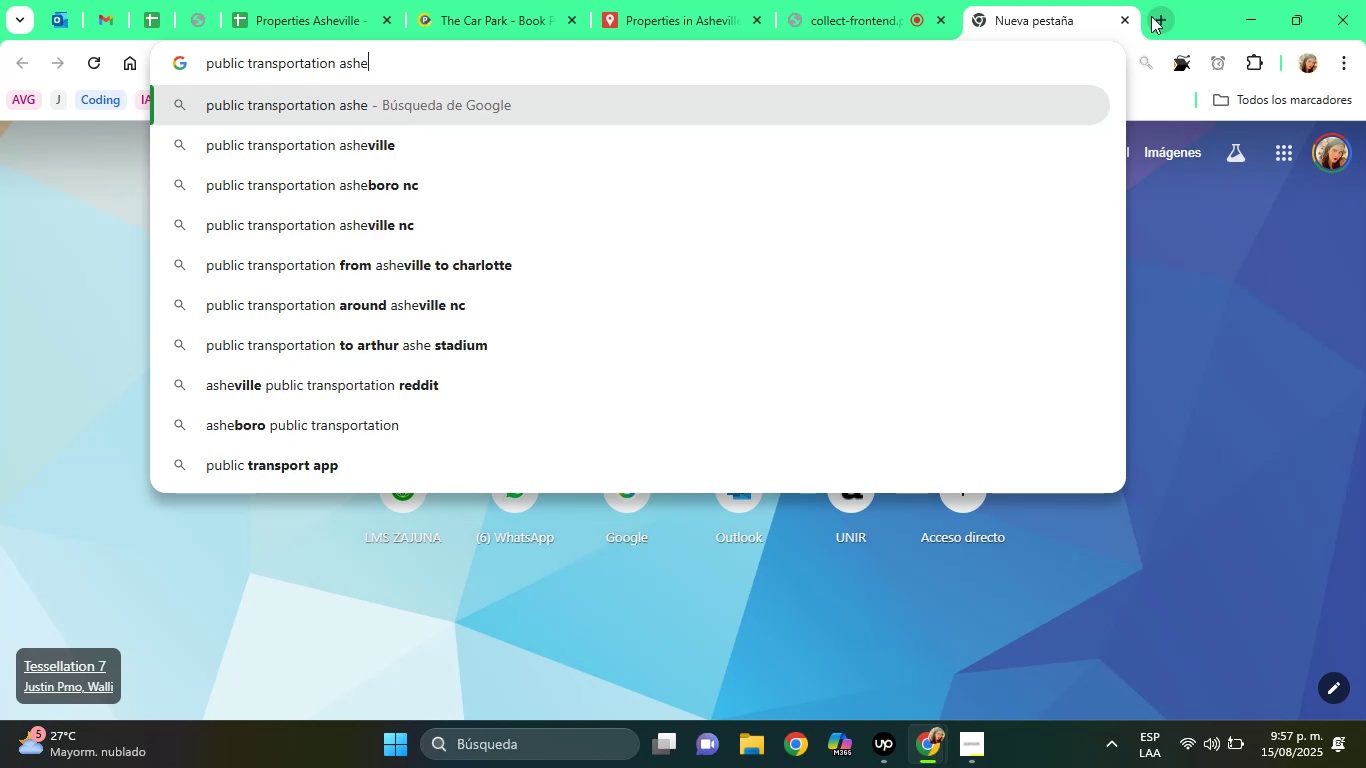 
key(ArrowDown)
 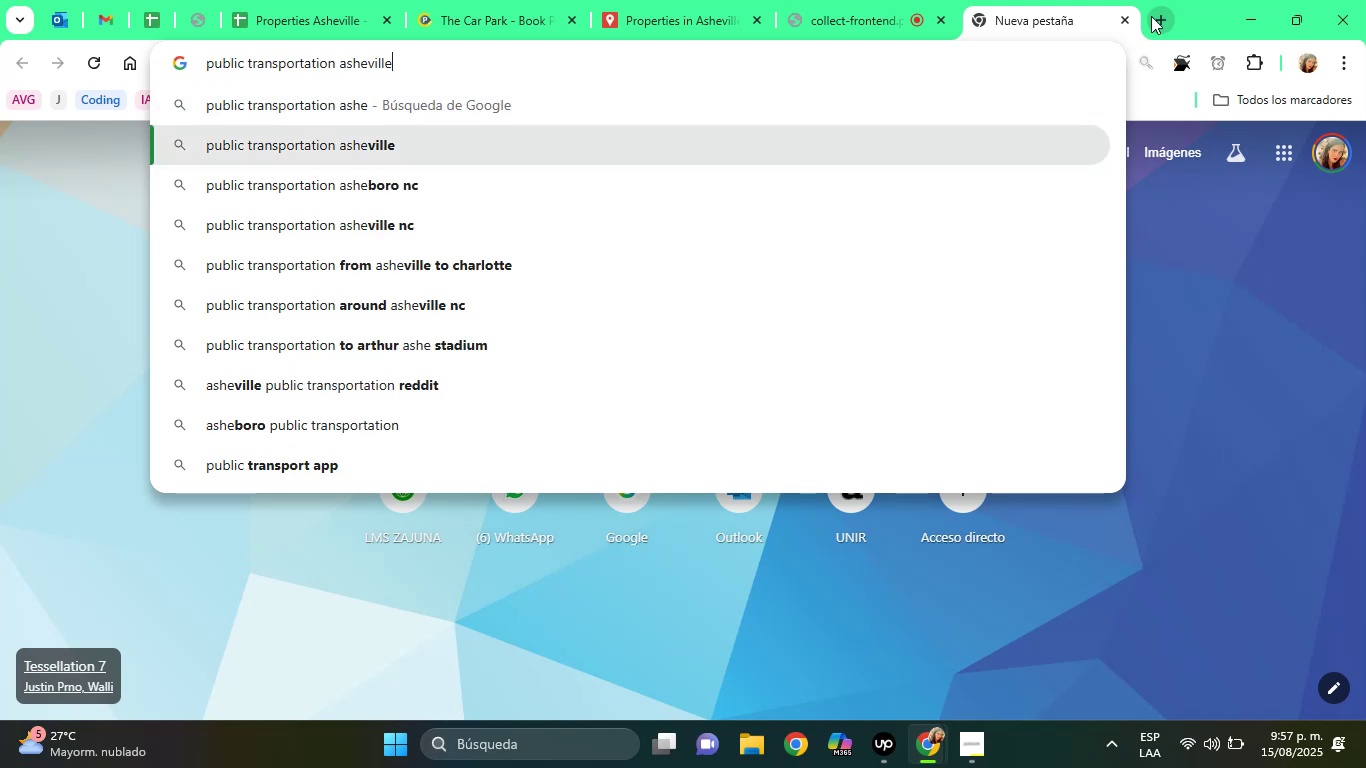 
key(ArrowDown)
 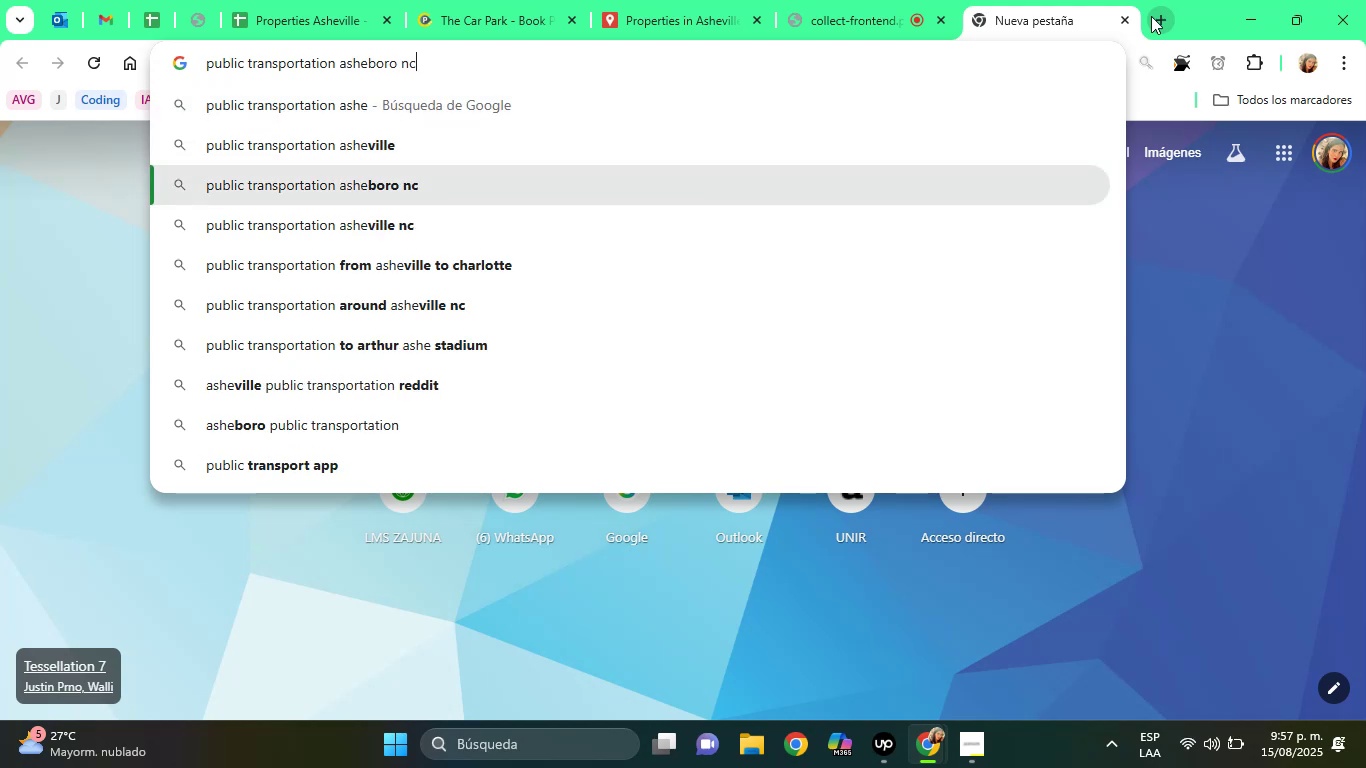 
key(ArrowDown)
 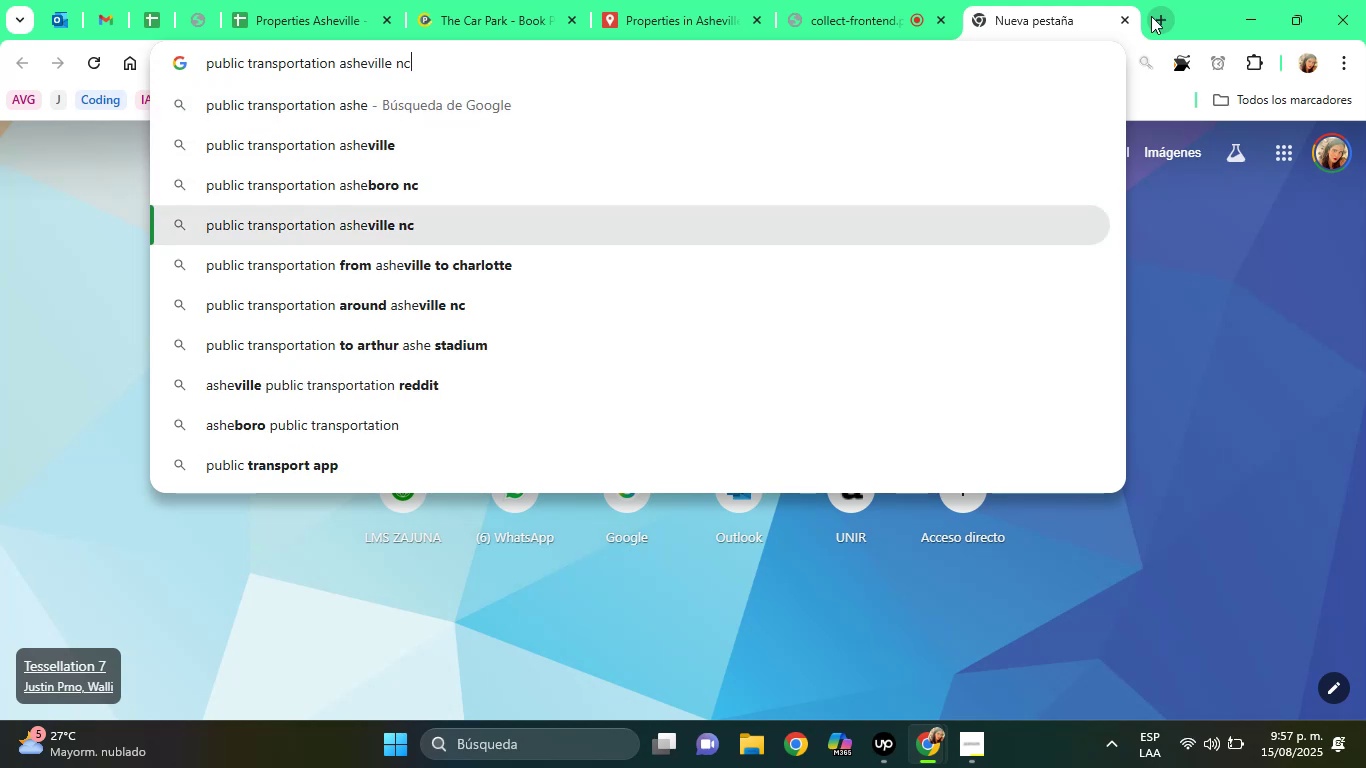 
key(Enter)
 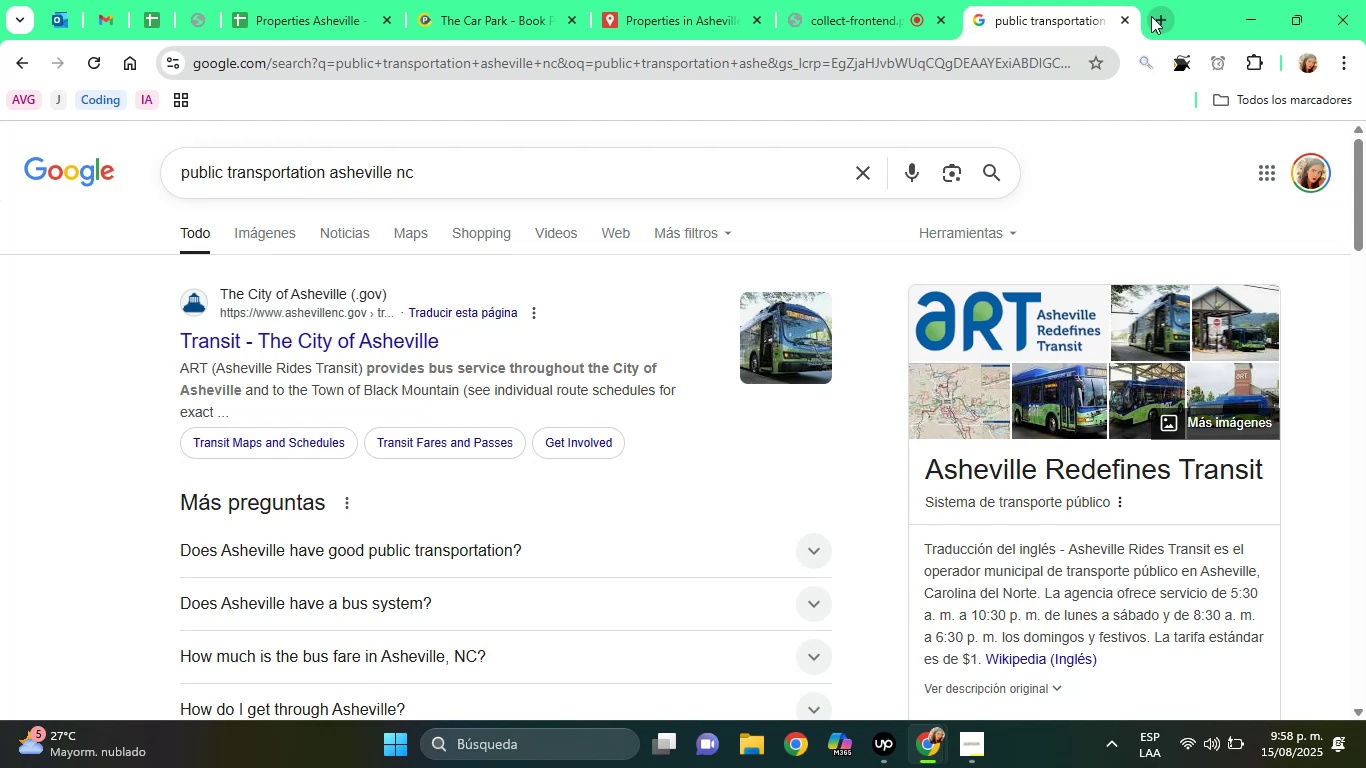 
wait(60.29)
 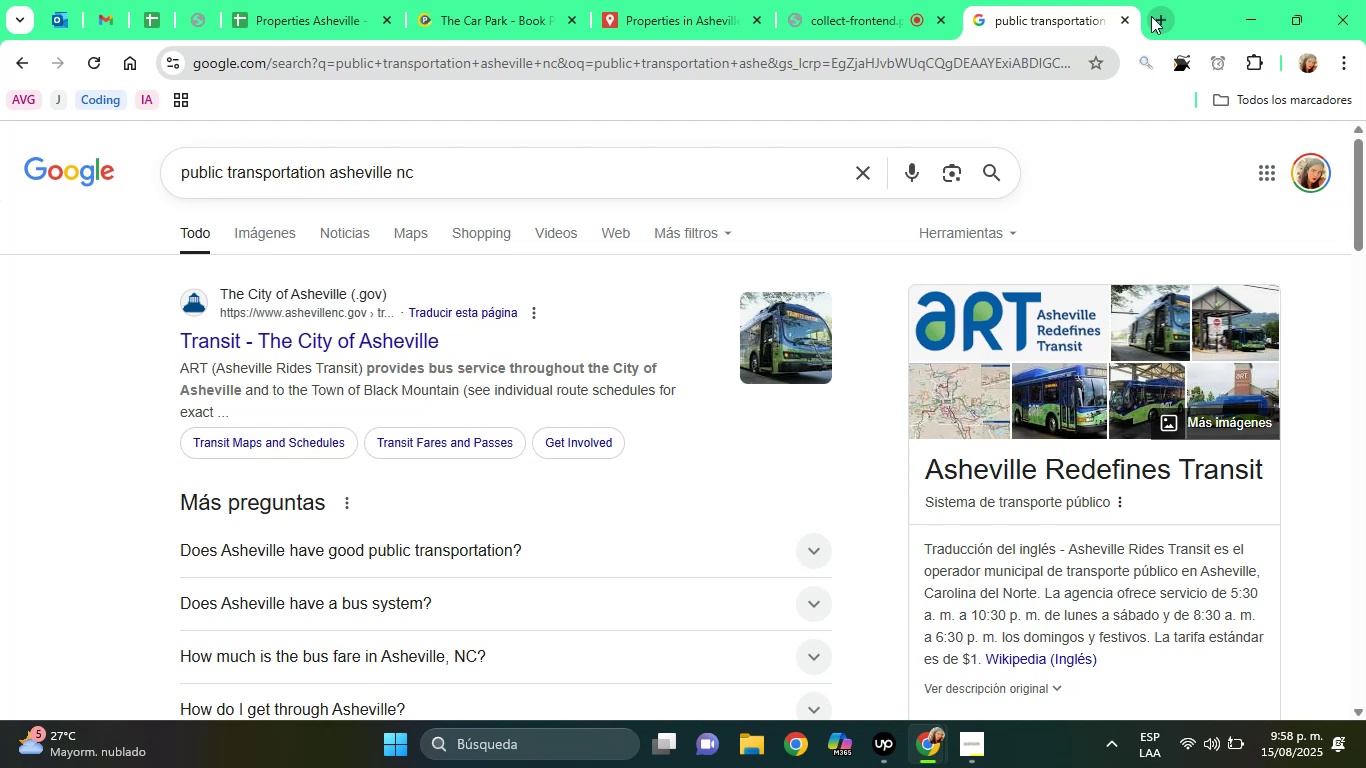 
right_click([282, 324])
 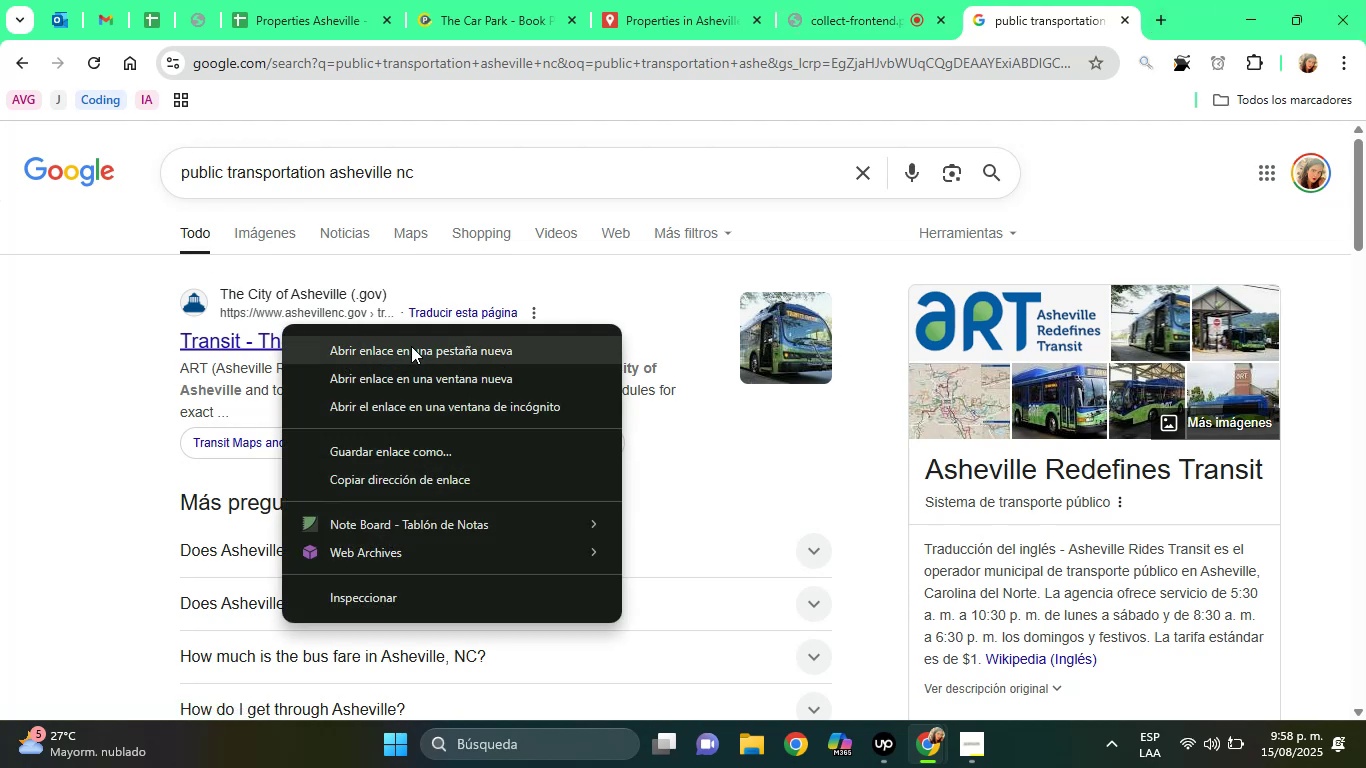 
left_click([412, 346])
 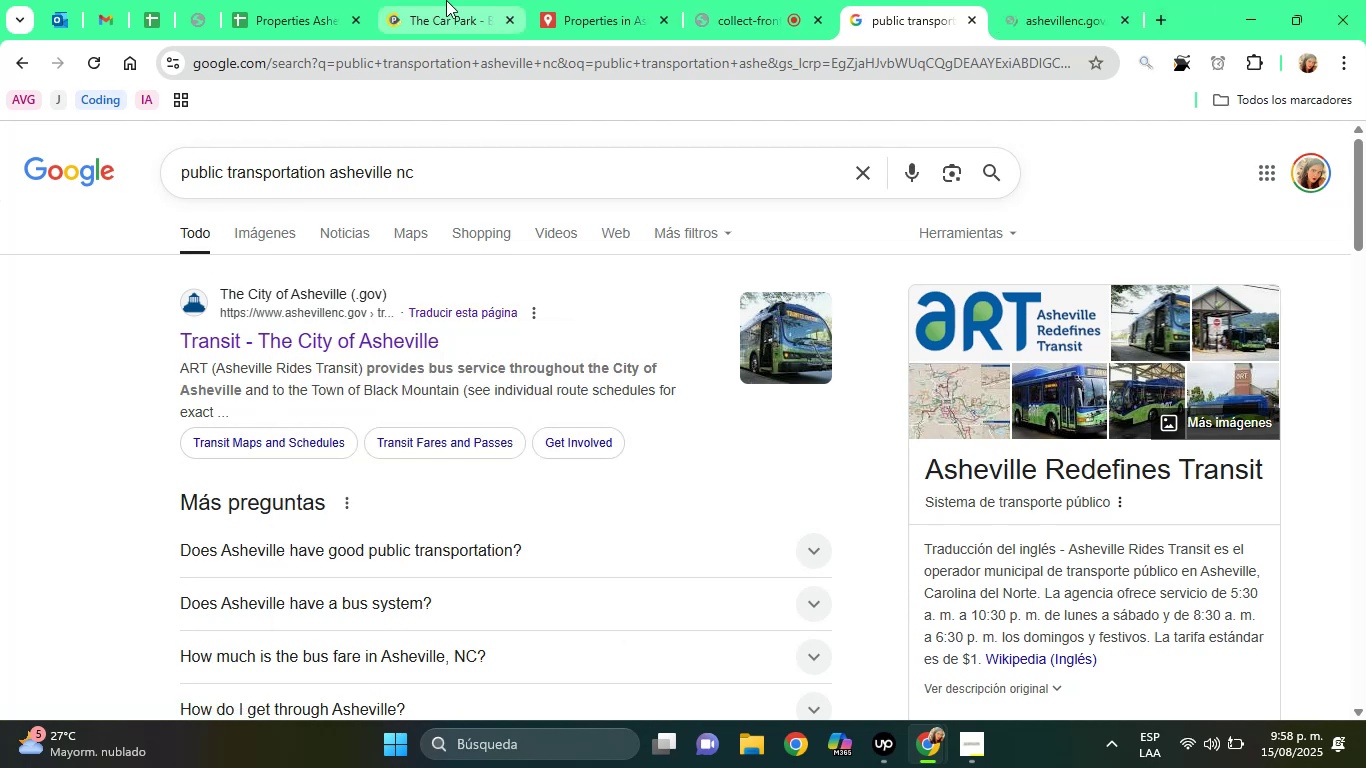 
left_click([435, 0])
 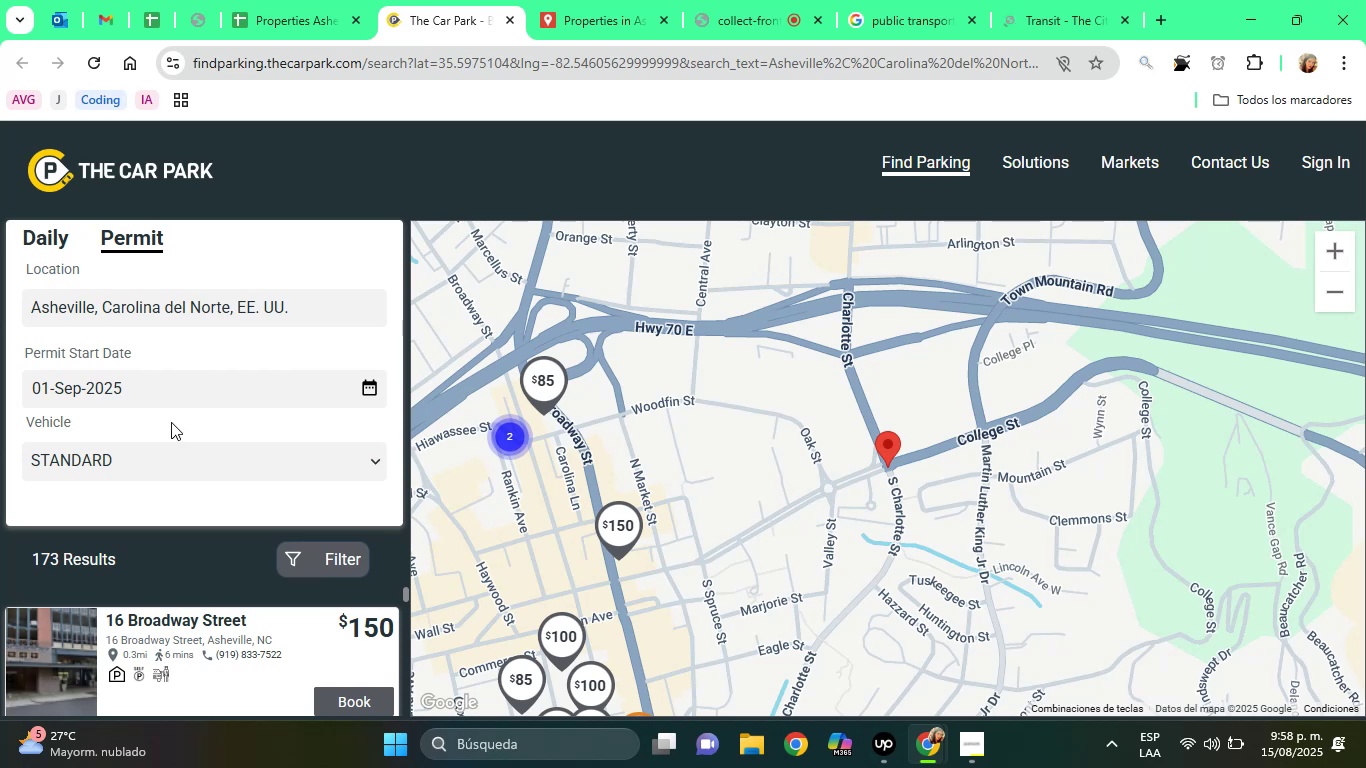 
left_click([322, 544])
 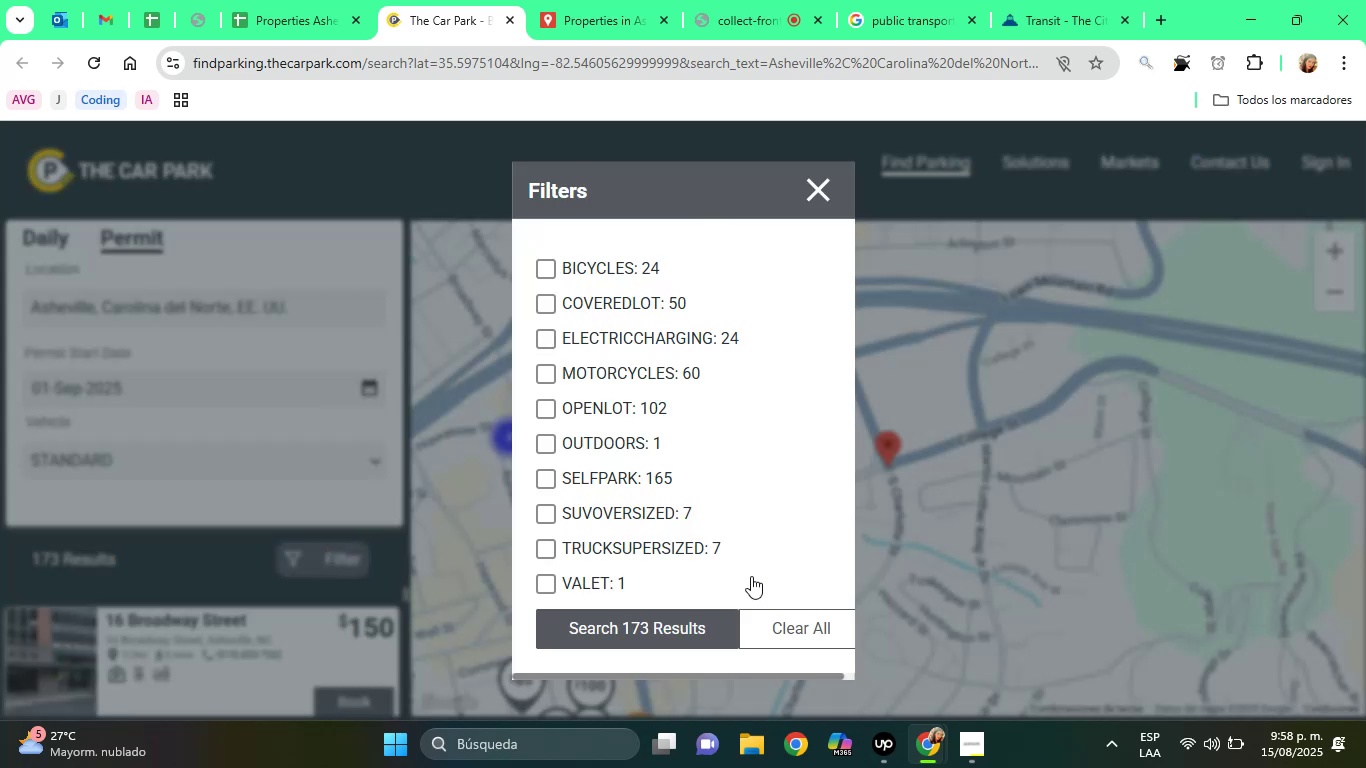 
wait(10.61)
 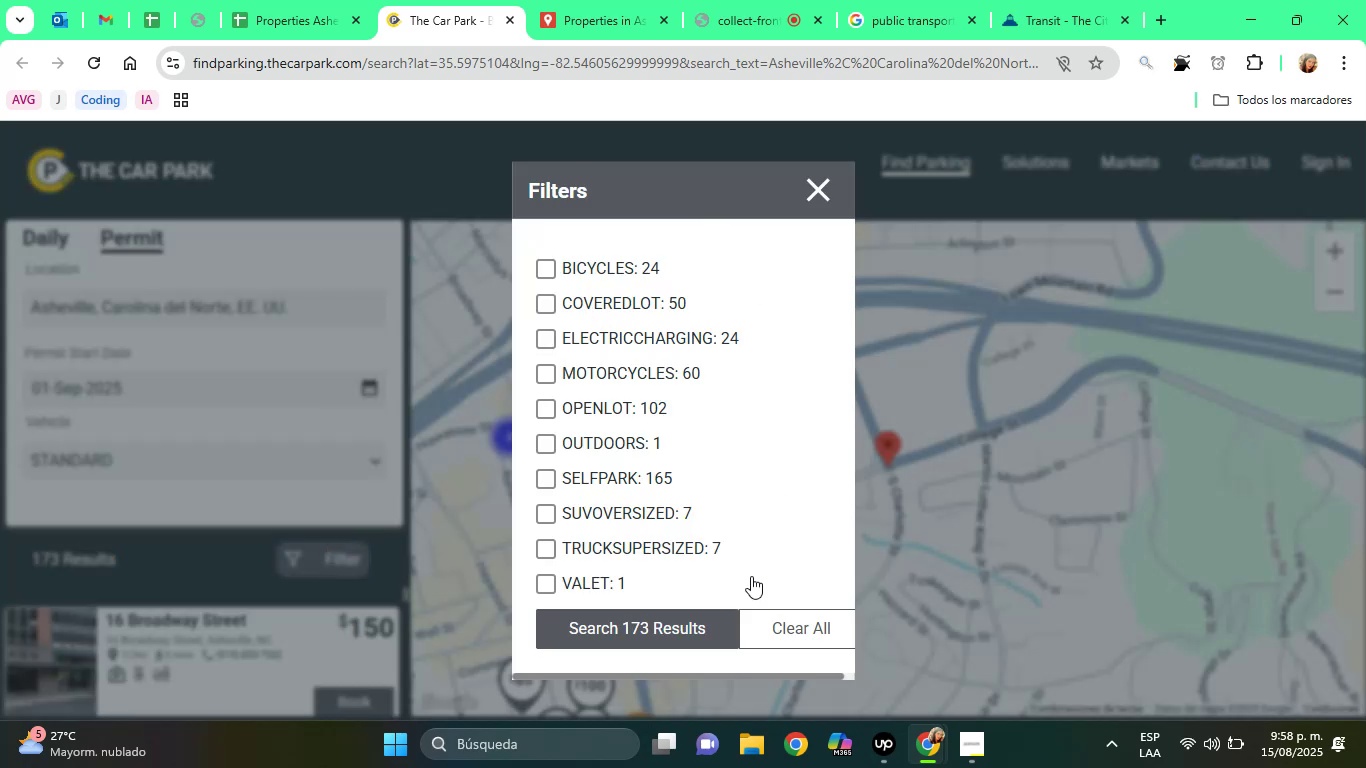 
left_click([689, 622])
 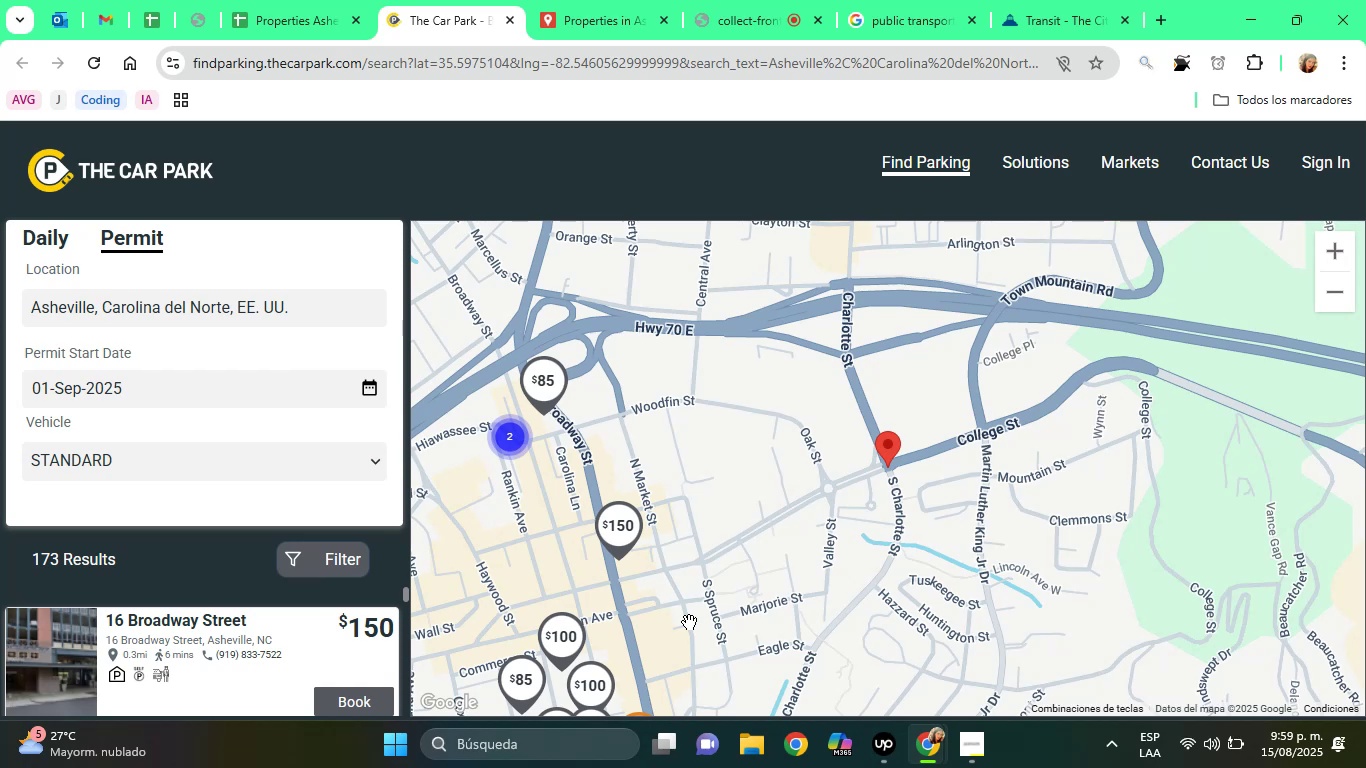 
wait(42.87)
 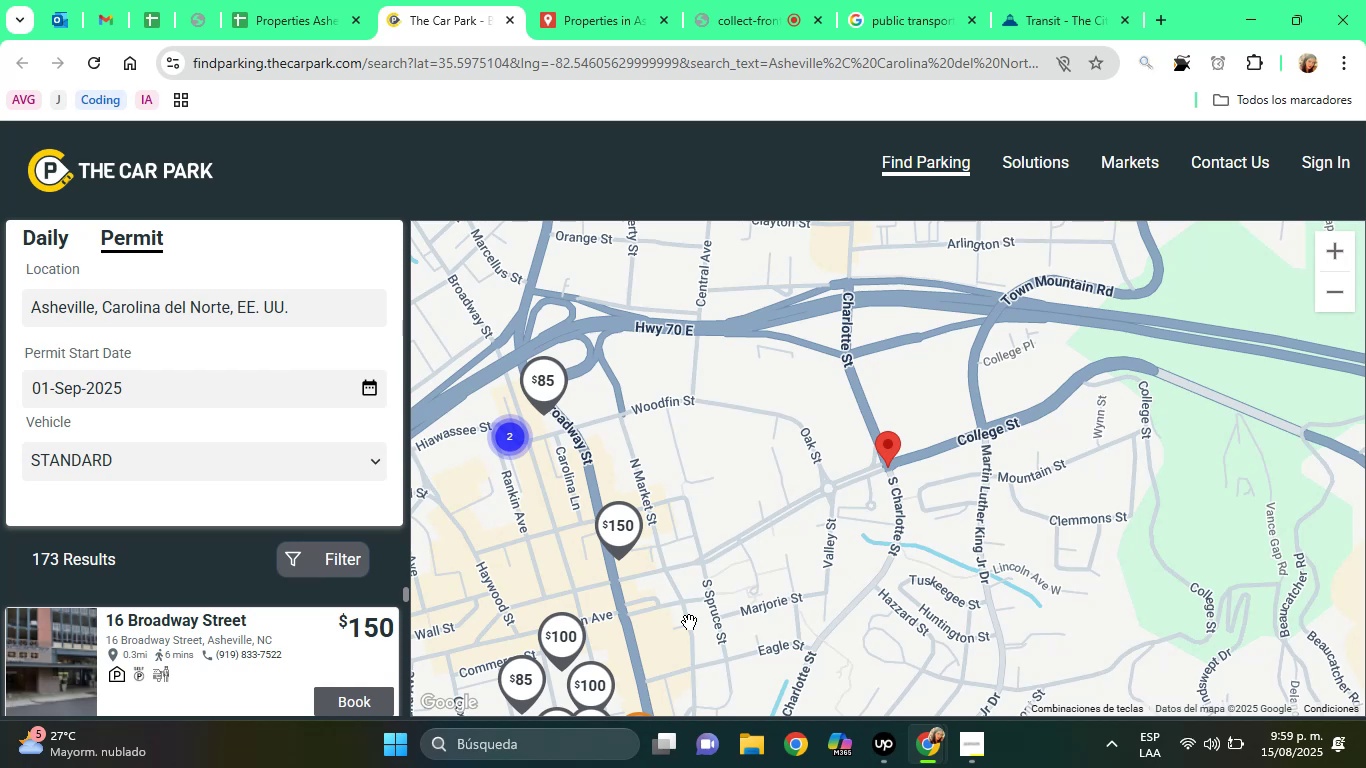 
key(ArrowDown)
 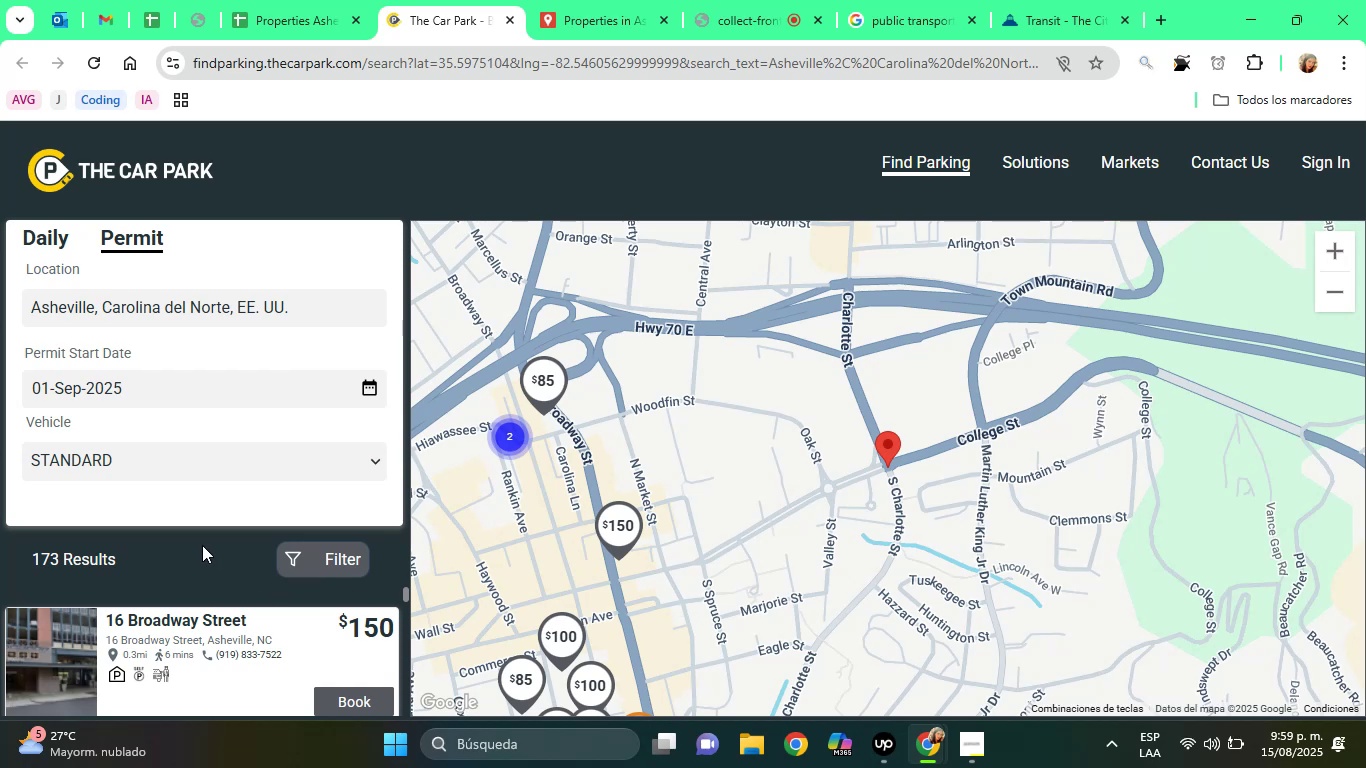 
key(ArrowDown)
 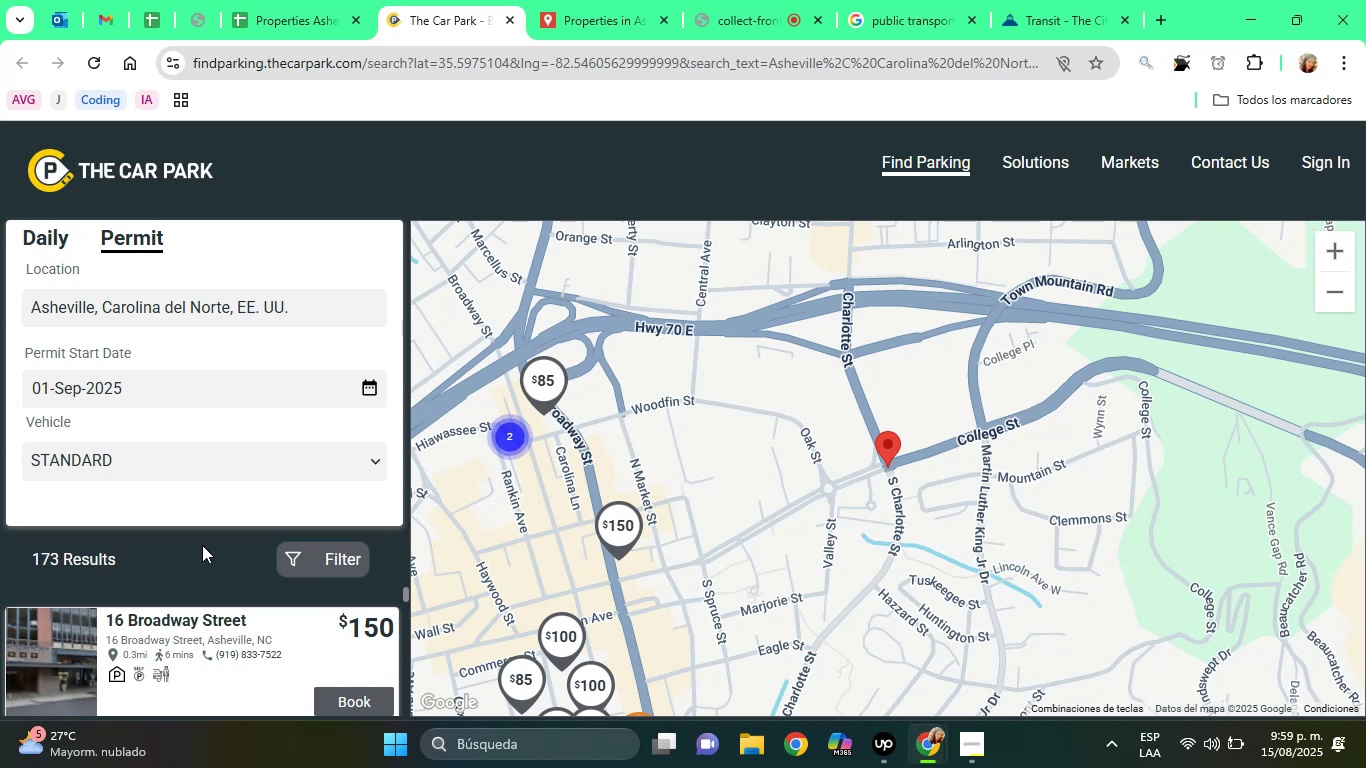 
key(ArrowDown)
 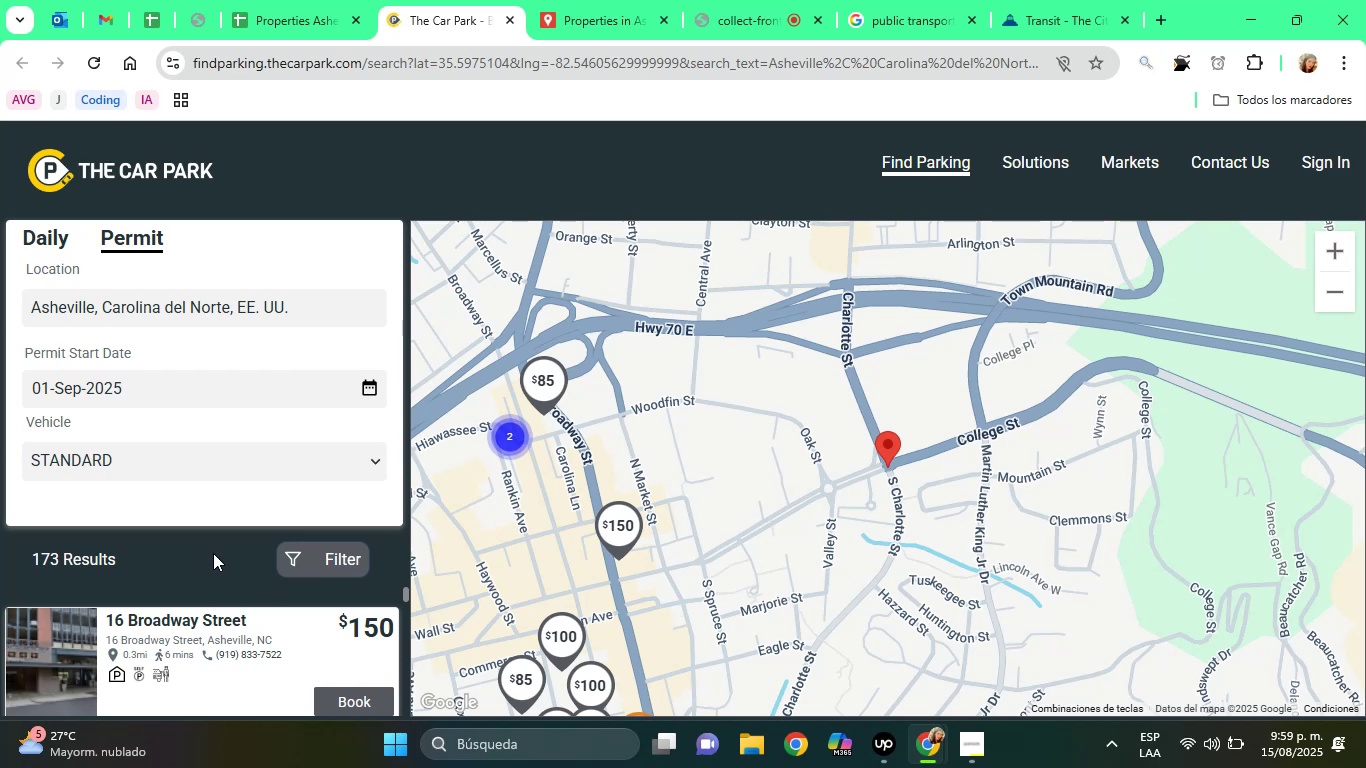 
left_click([215, 554])
 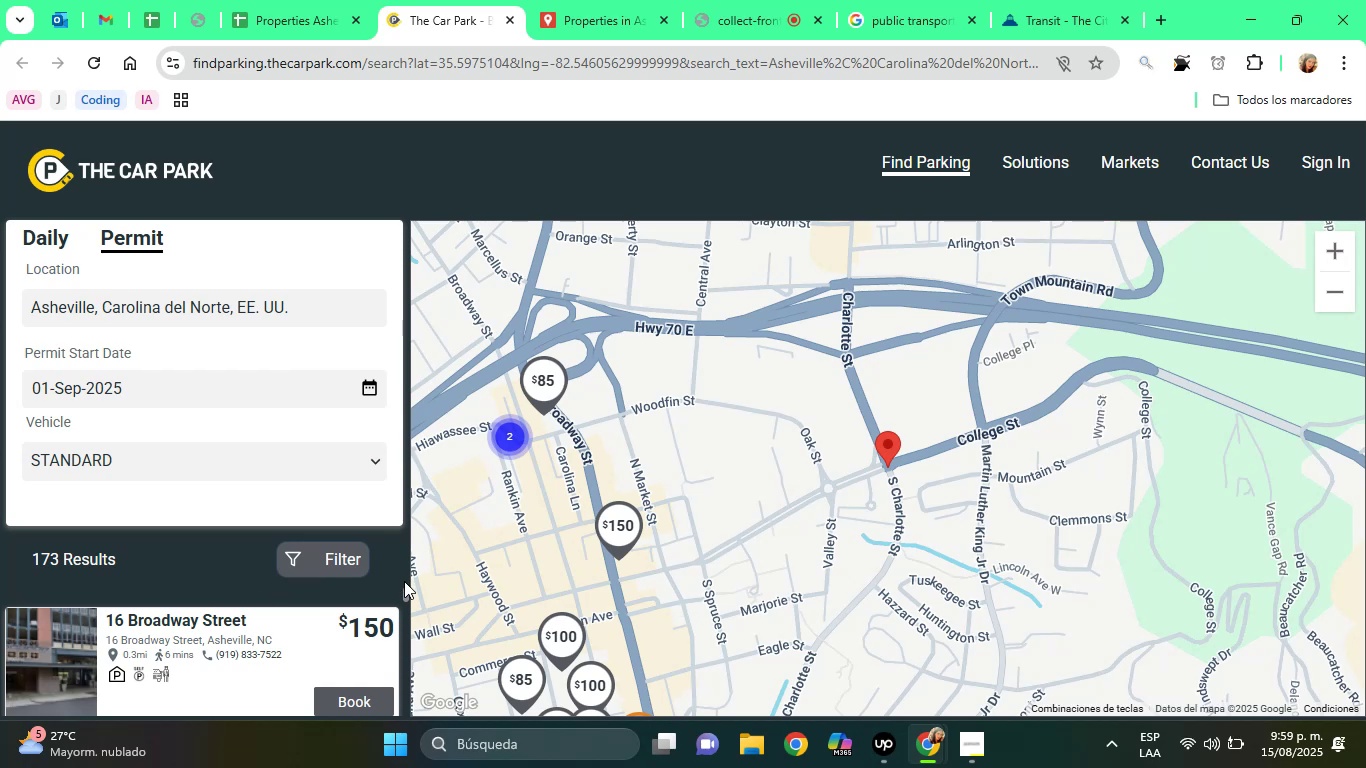 
left_click_drag(start_coordinate=[405, 590], to_coordinate=[407, 583])
 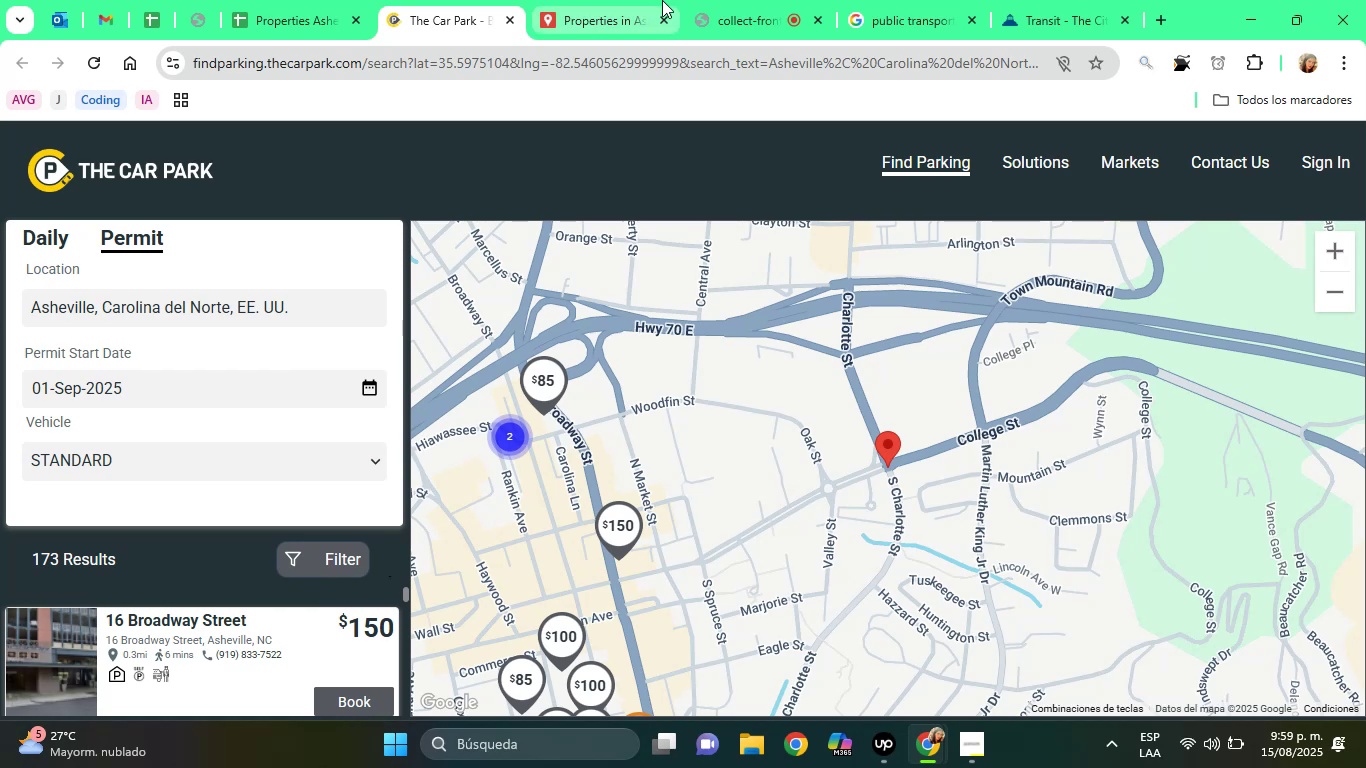 
right_click([459, 0])
 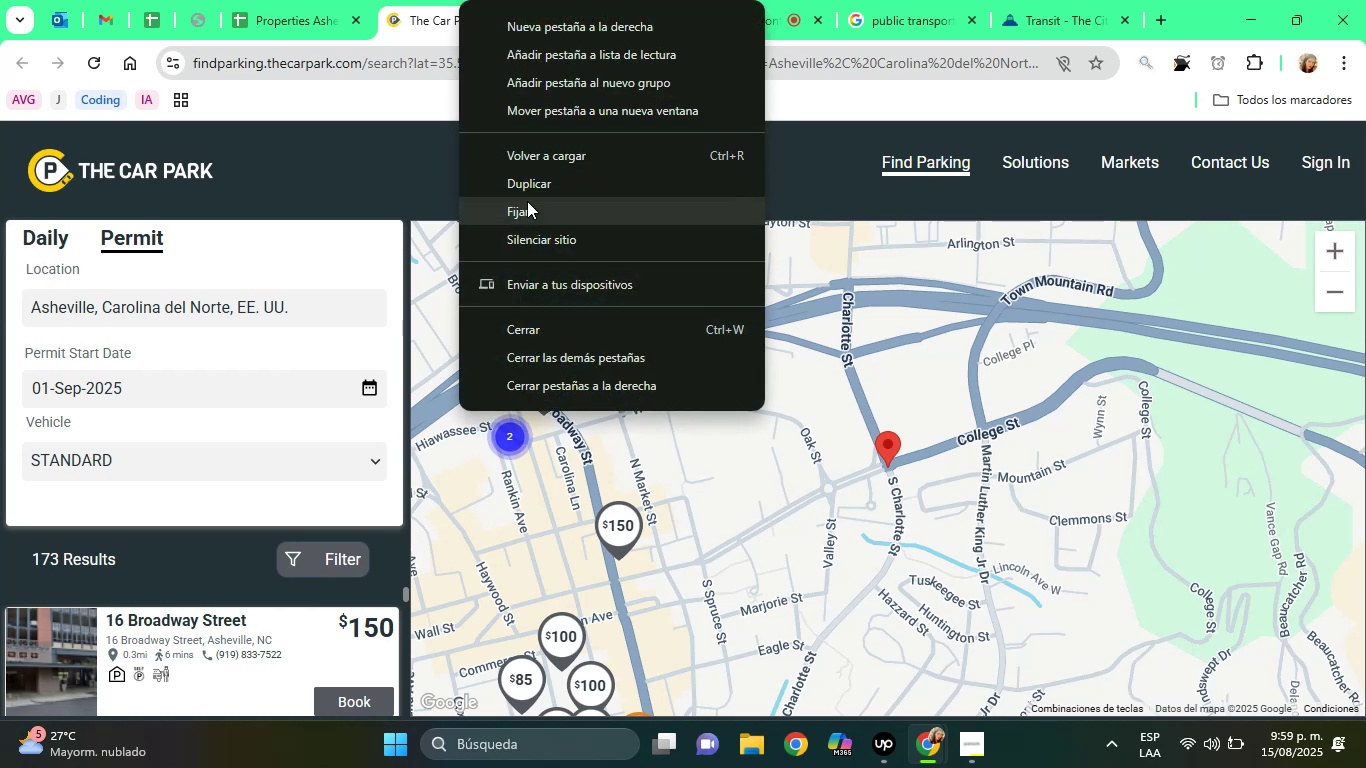 
left_click([527, 201])
 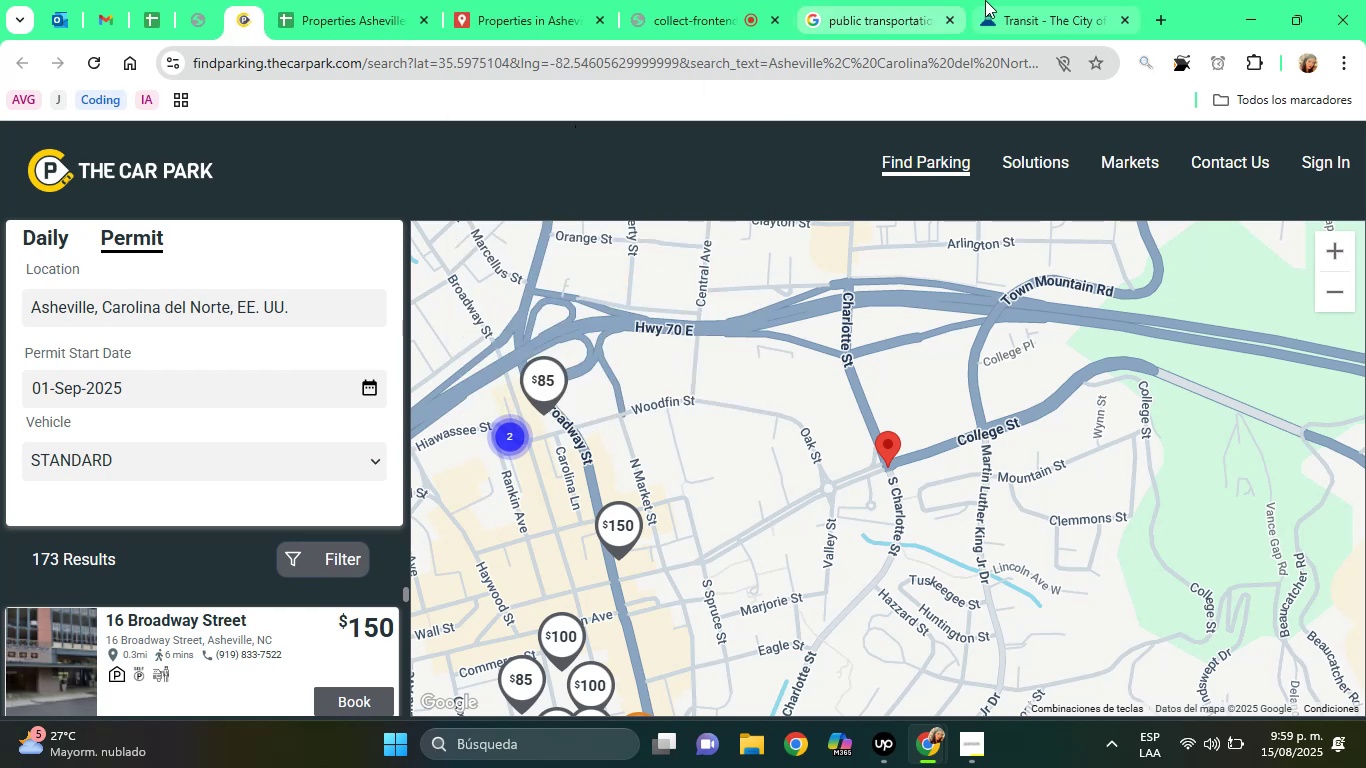 
left_click([996, 0])
 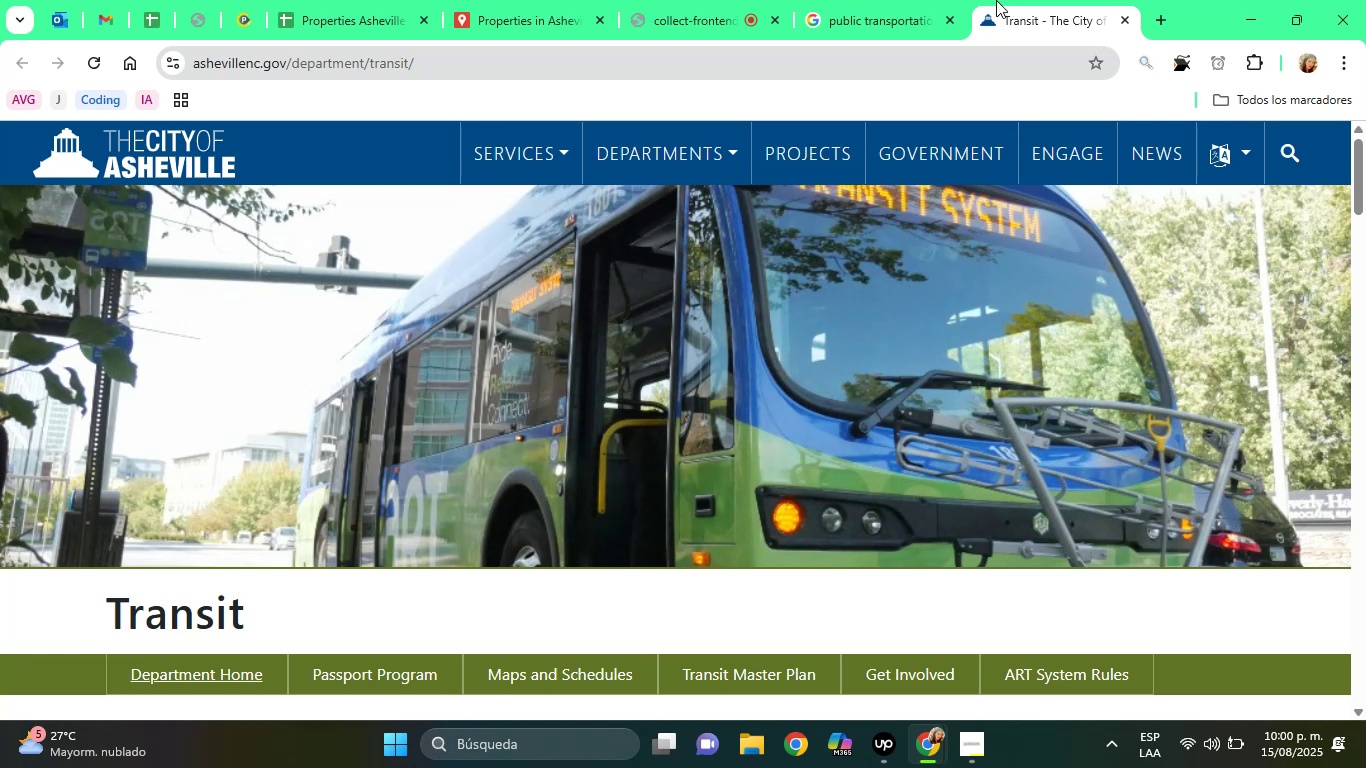 
wait(56.12)
 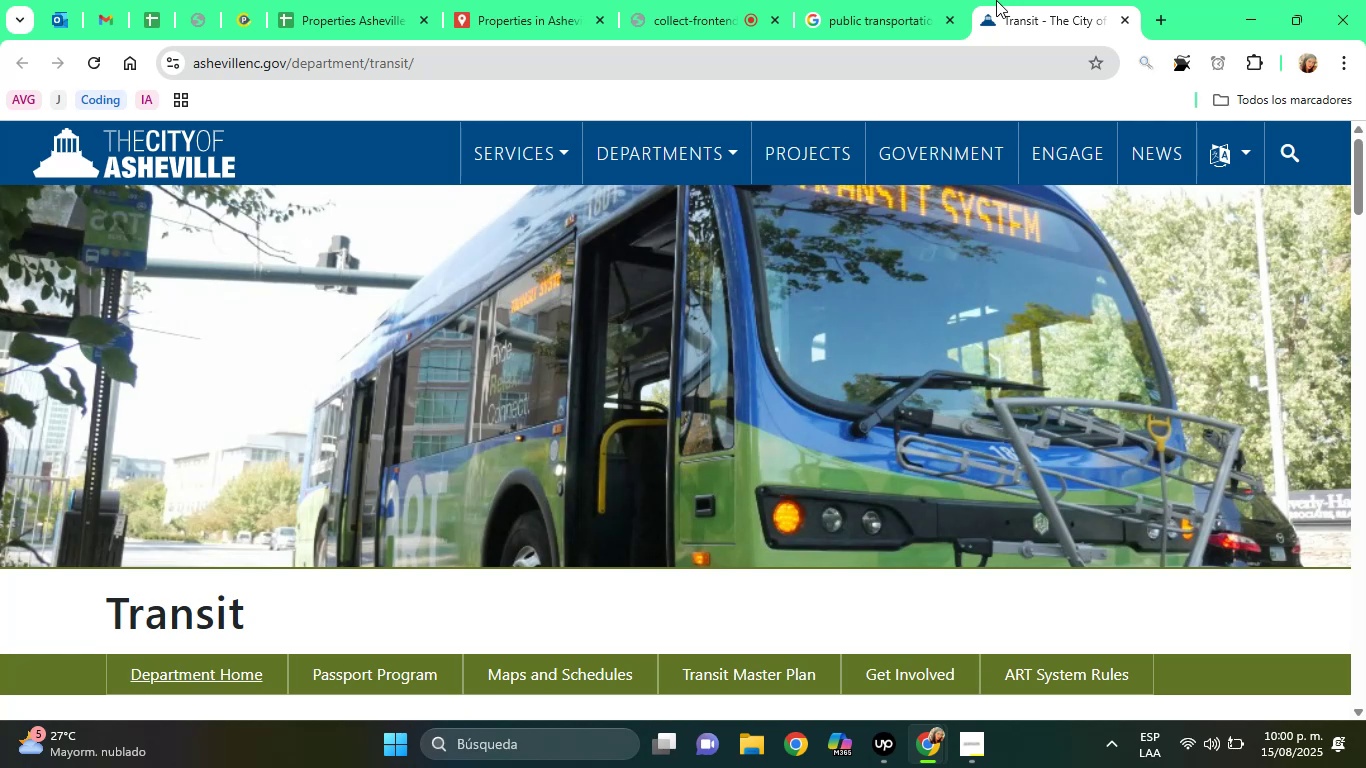 
left_click_drag(start_coordinate=[1359, 161], to_coordinate=[1365, 519])
 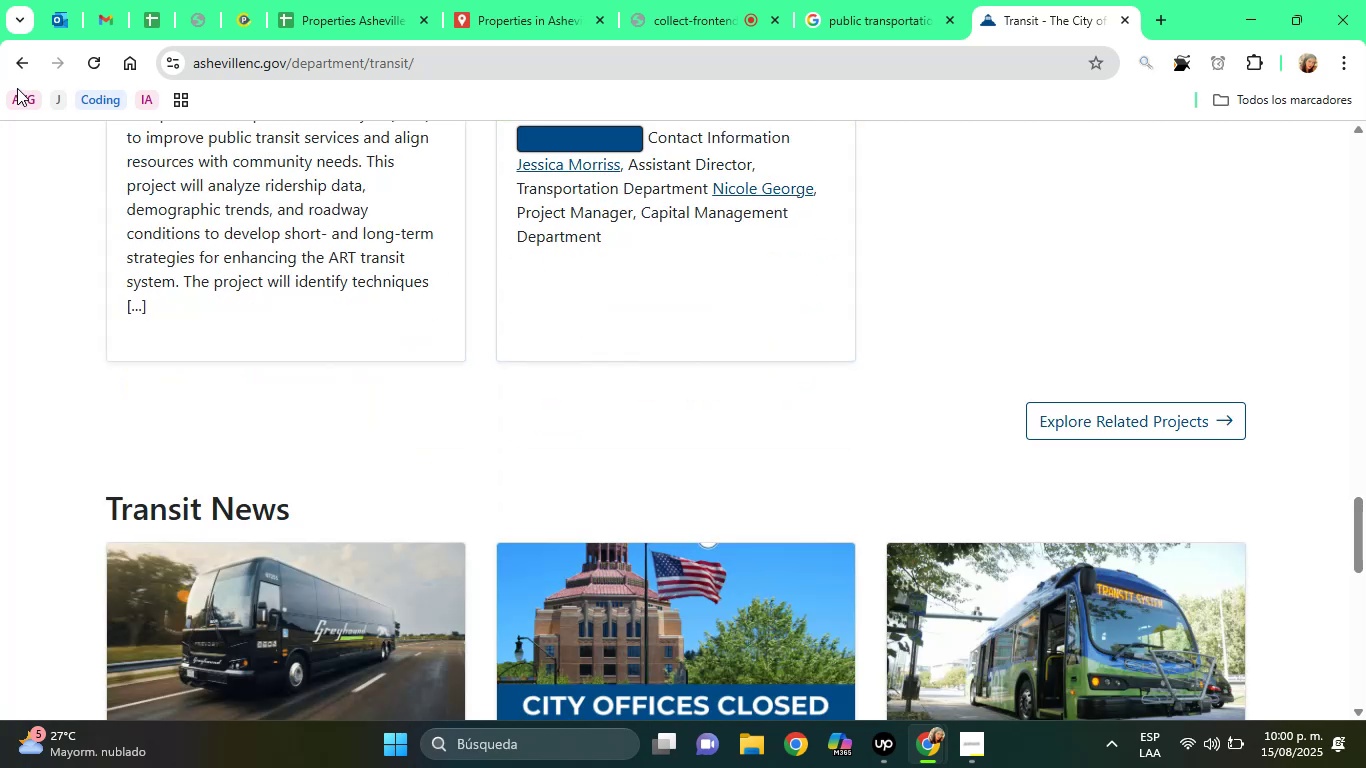 
left_click([16, 72])
 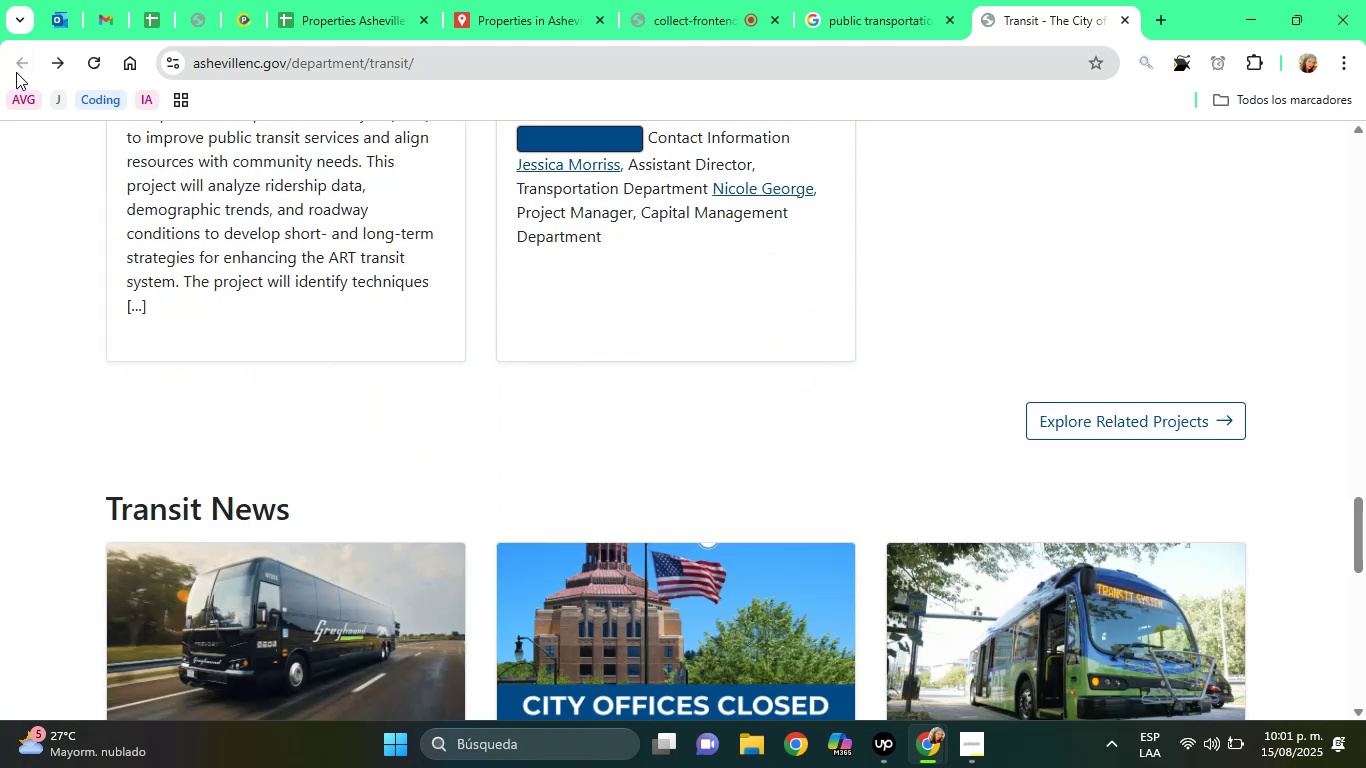 
wait(9.81)
 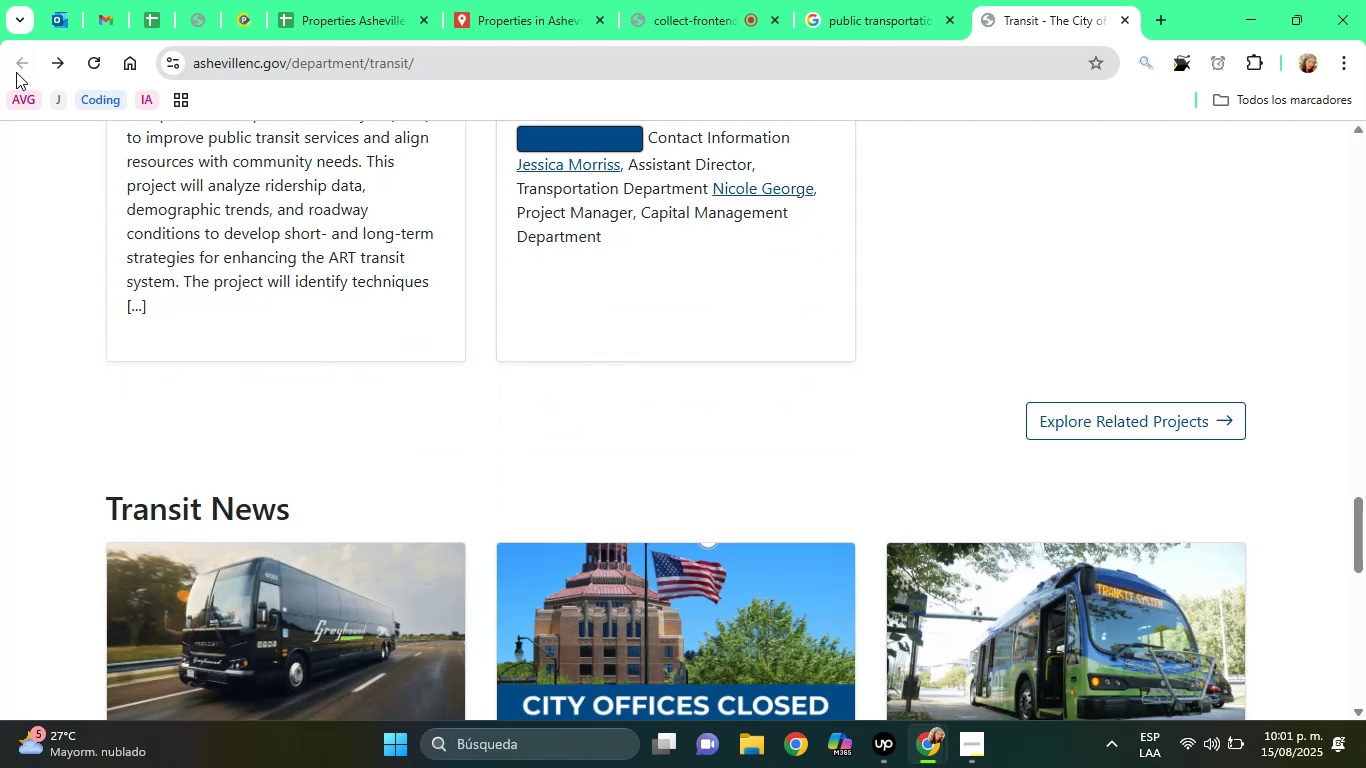 
left_click([1123, 21])
 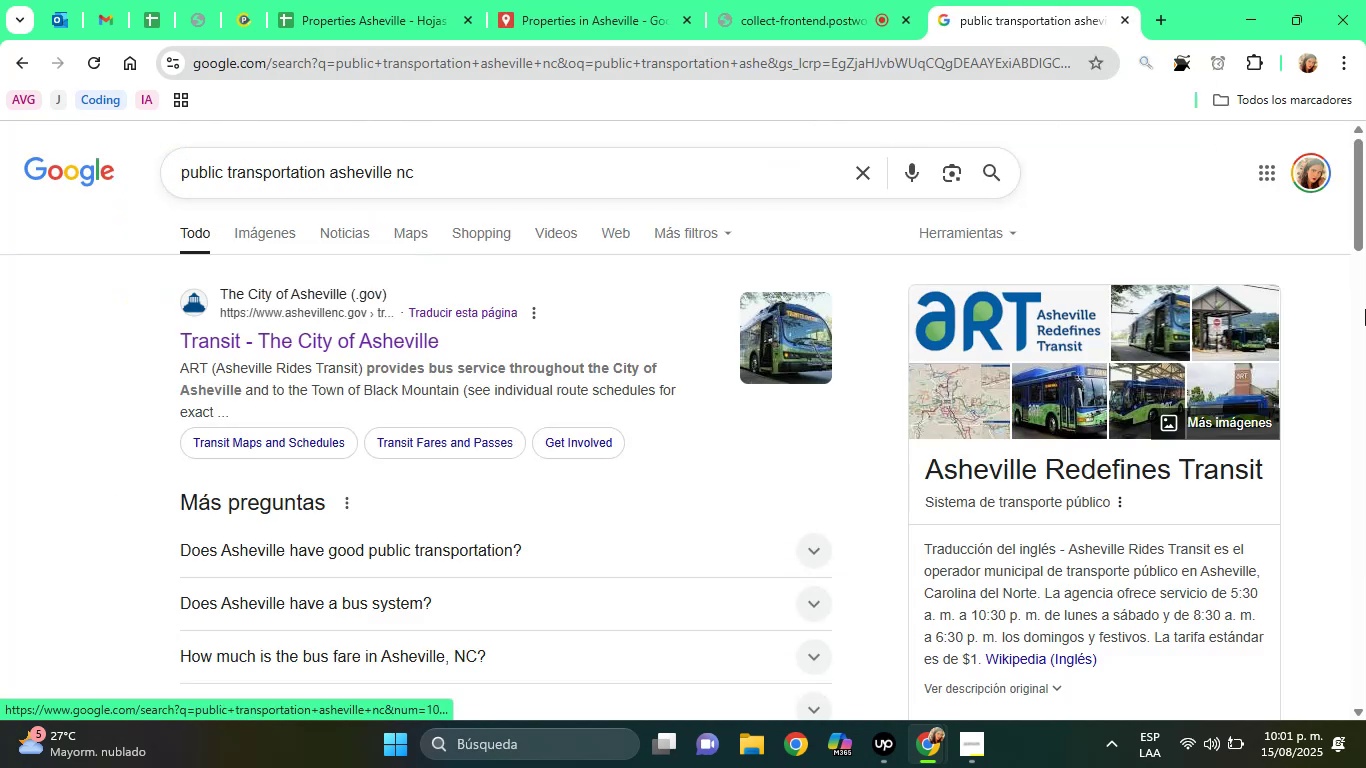 
left_click_drag(start_coordinate=[1365, 220], to_coordinate=[1365, 288])
 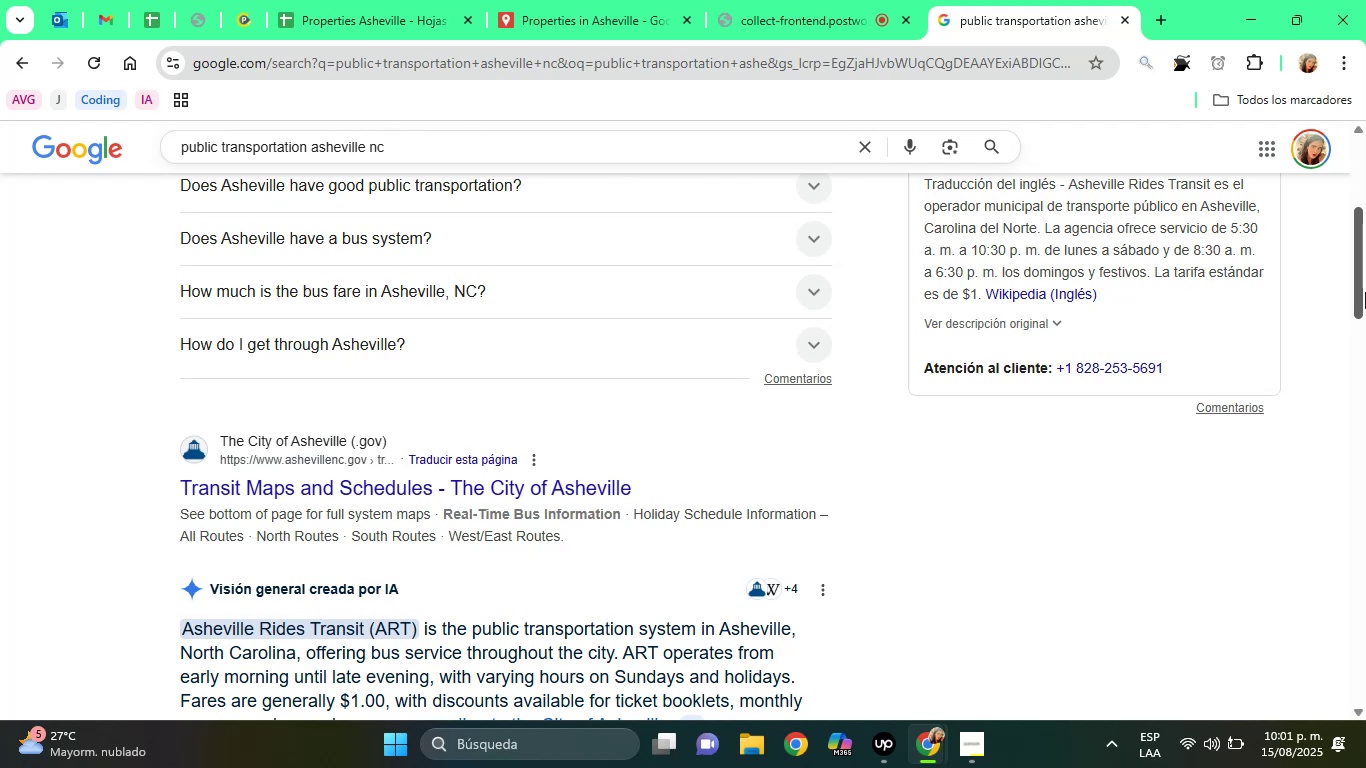 
wait(7.33)
 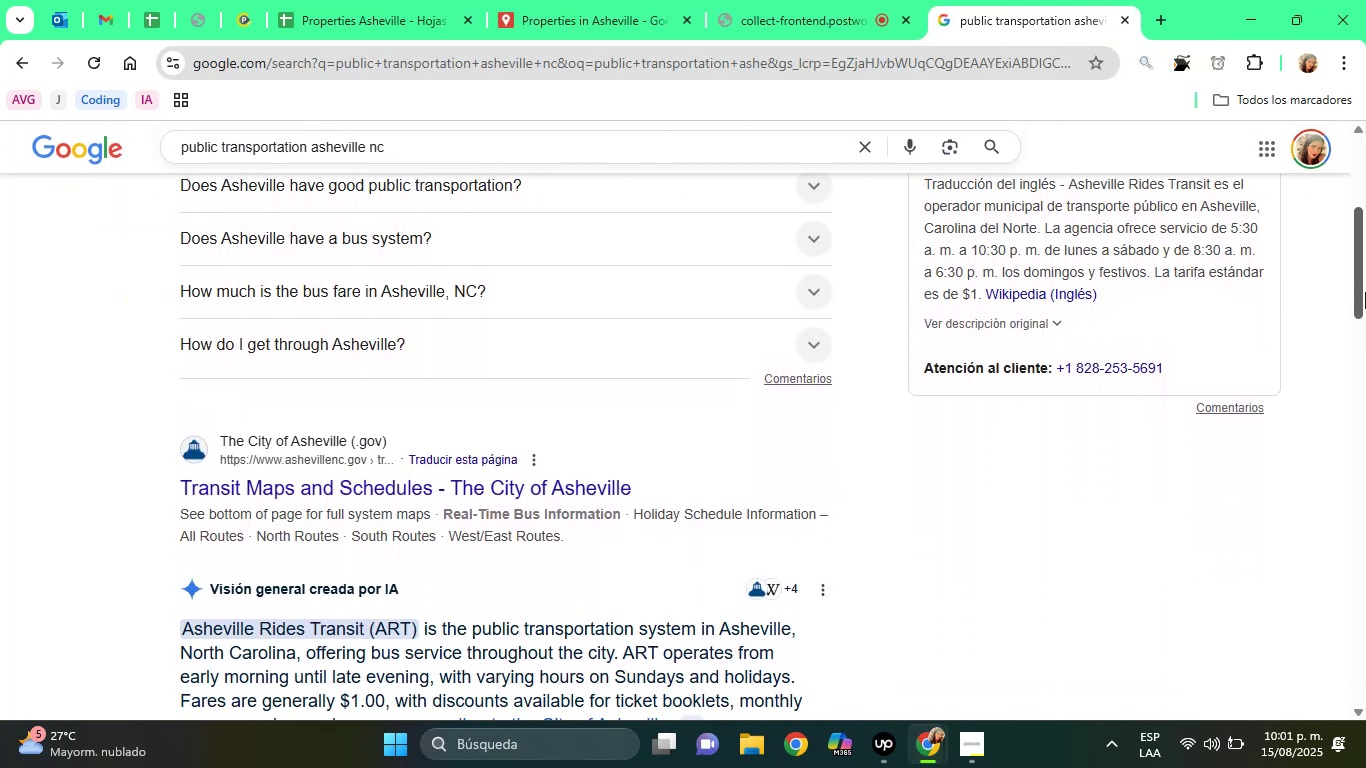 
right_click([450, 494])
 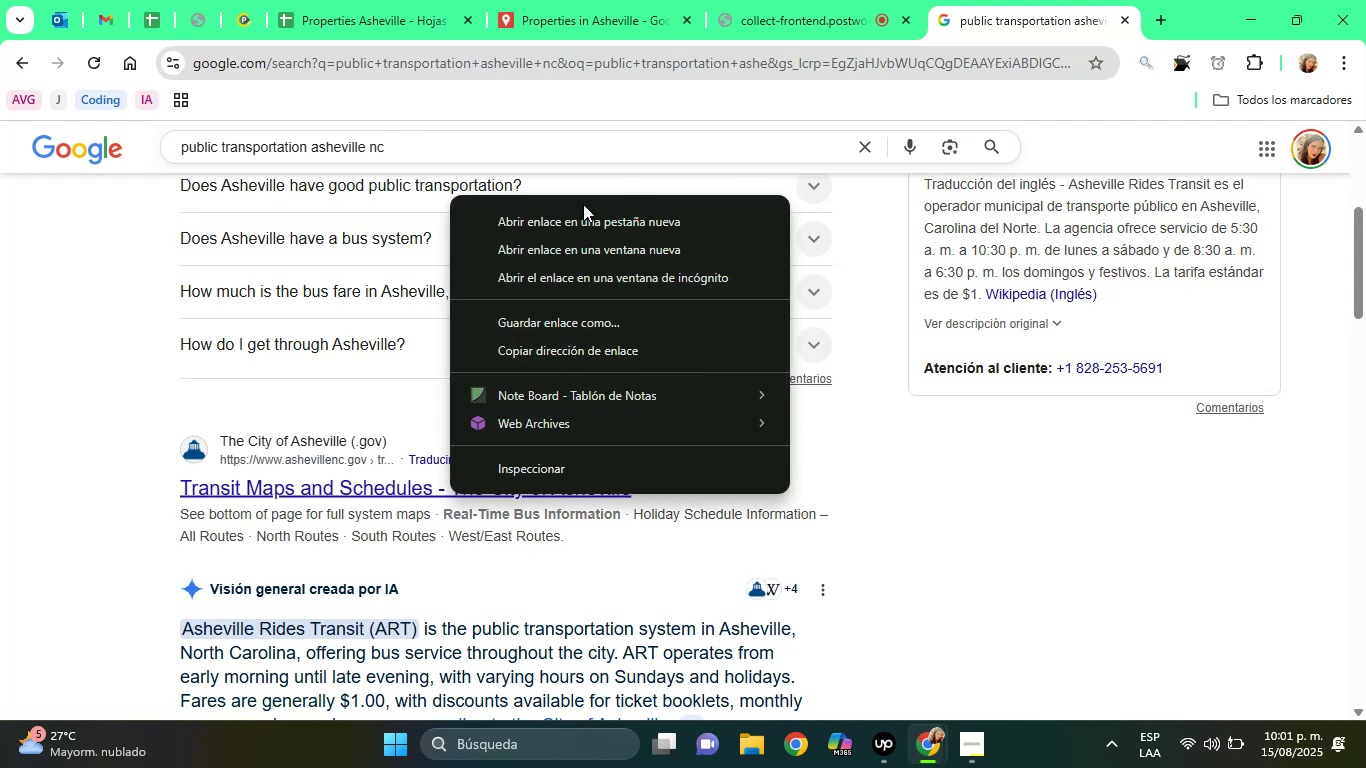 
left_click([583, 218])
 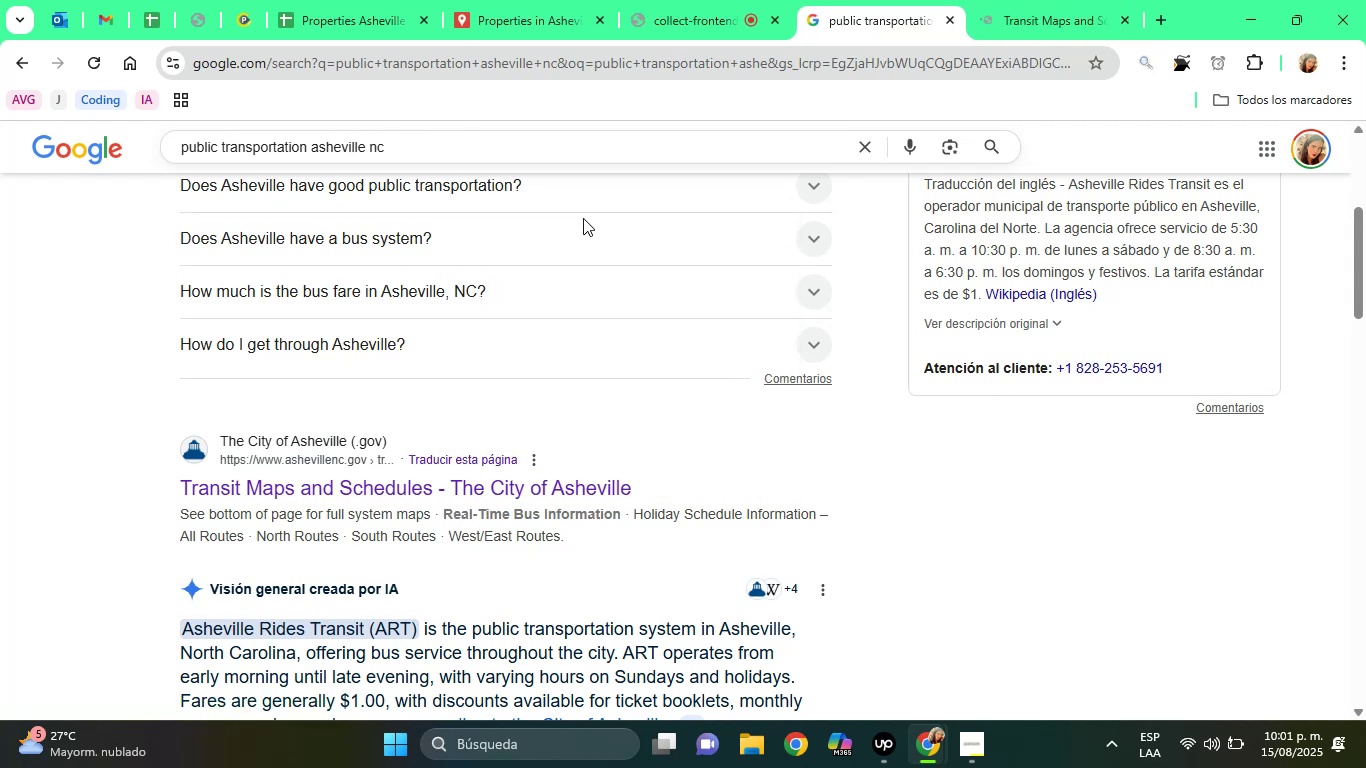 
wait(5.54)
 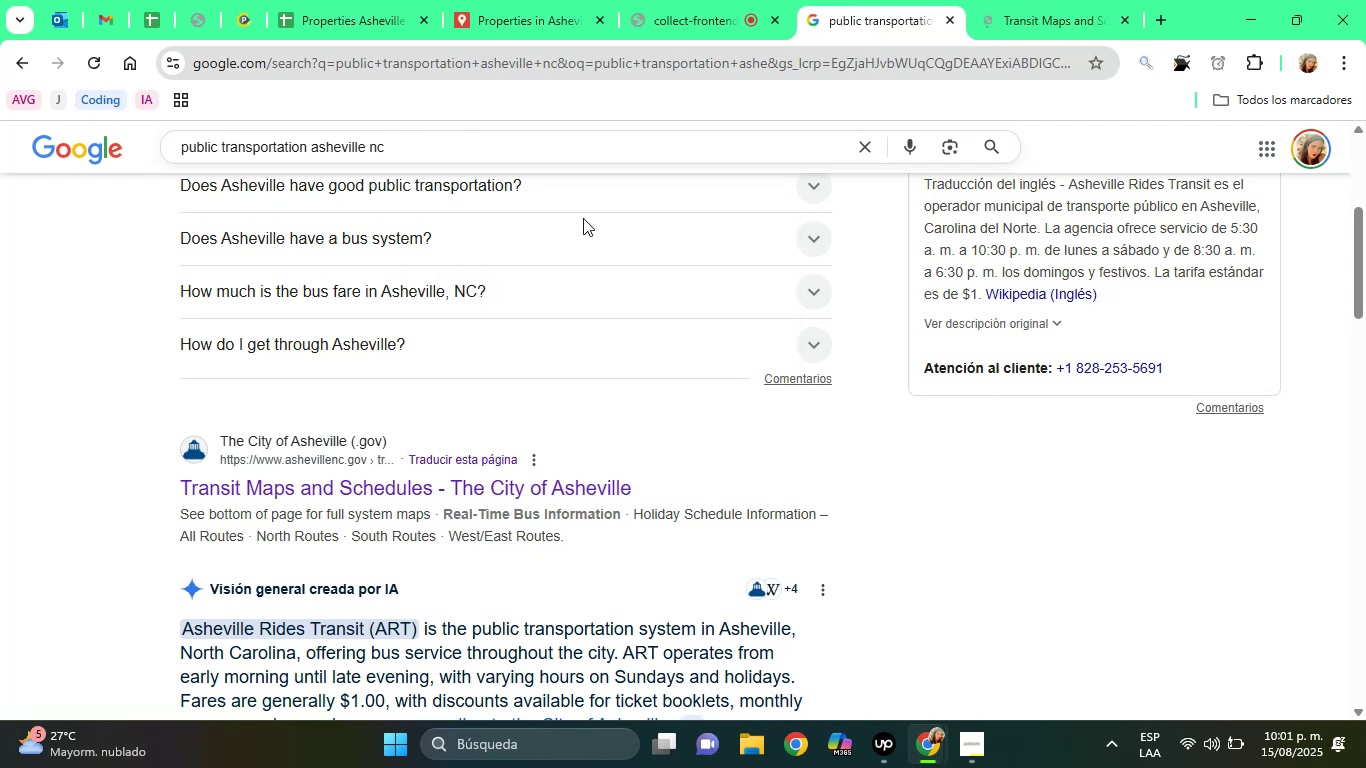 
left_click([83, 309])
 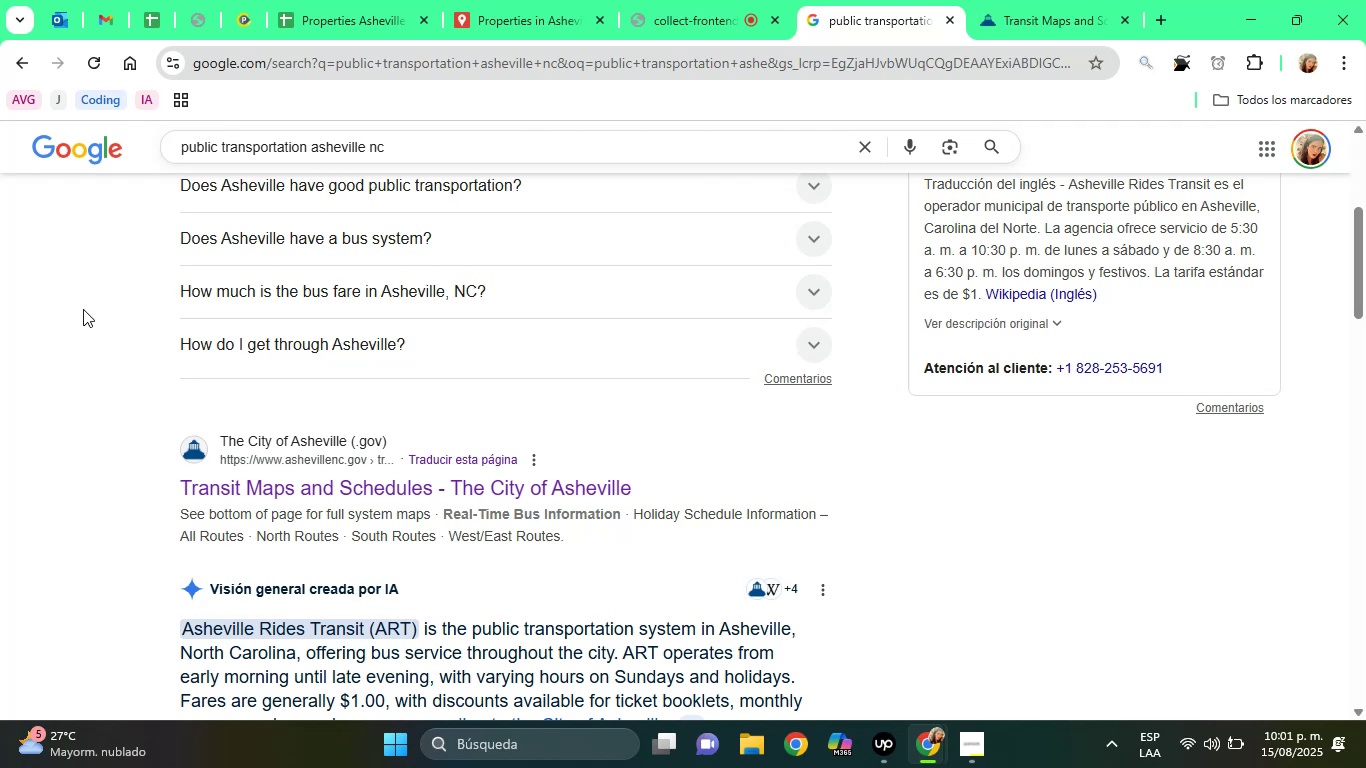 
hold_key(key=ArrowDown, duration=0.67)
 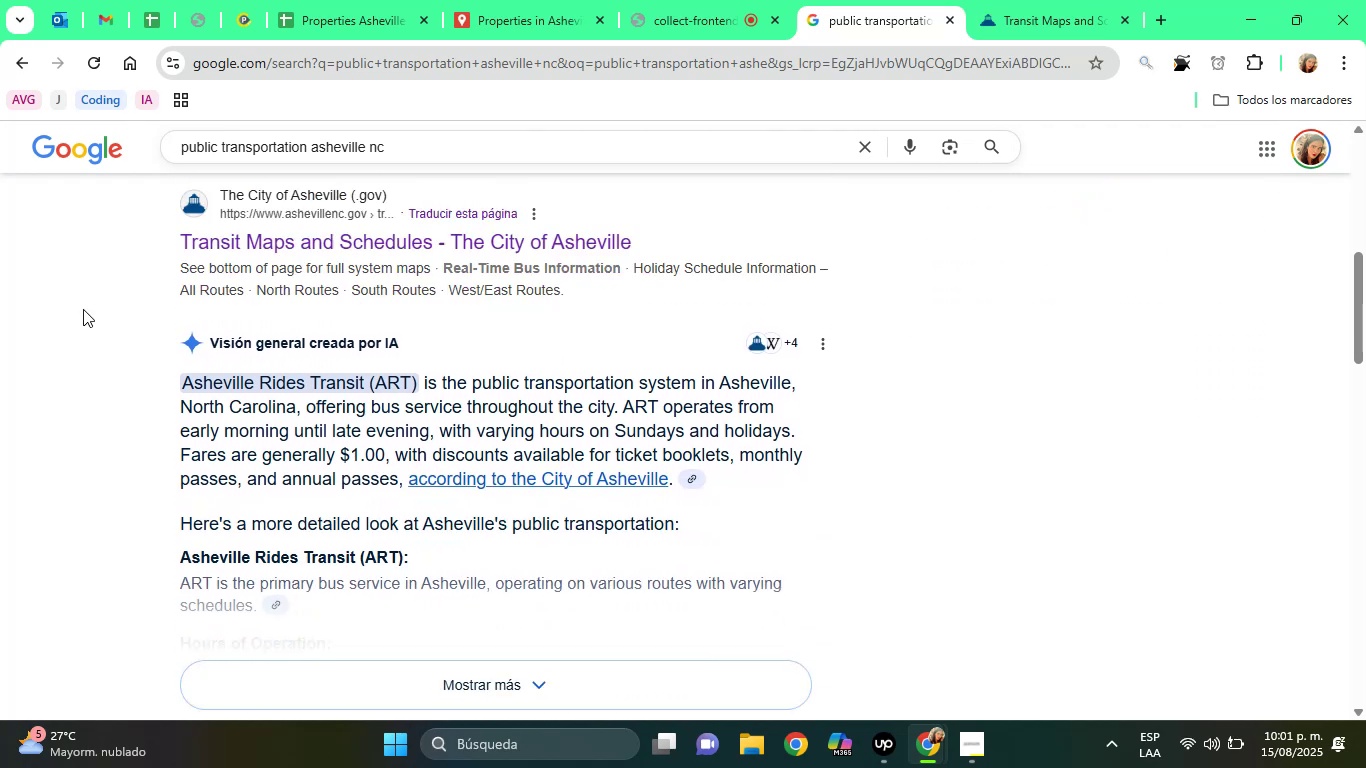 
key(ArrowDown)
 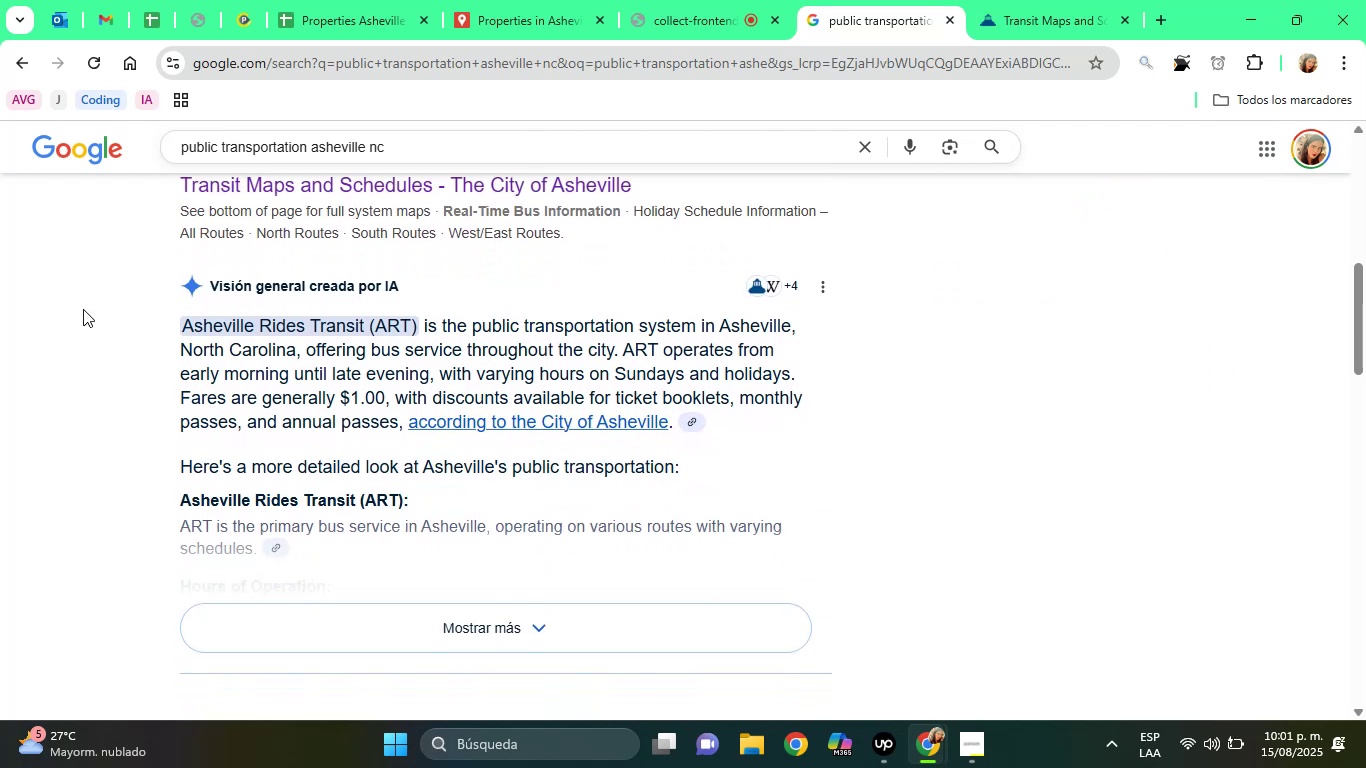 
hold_key(key=ArrowDown, duration=0.67)
 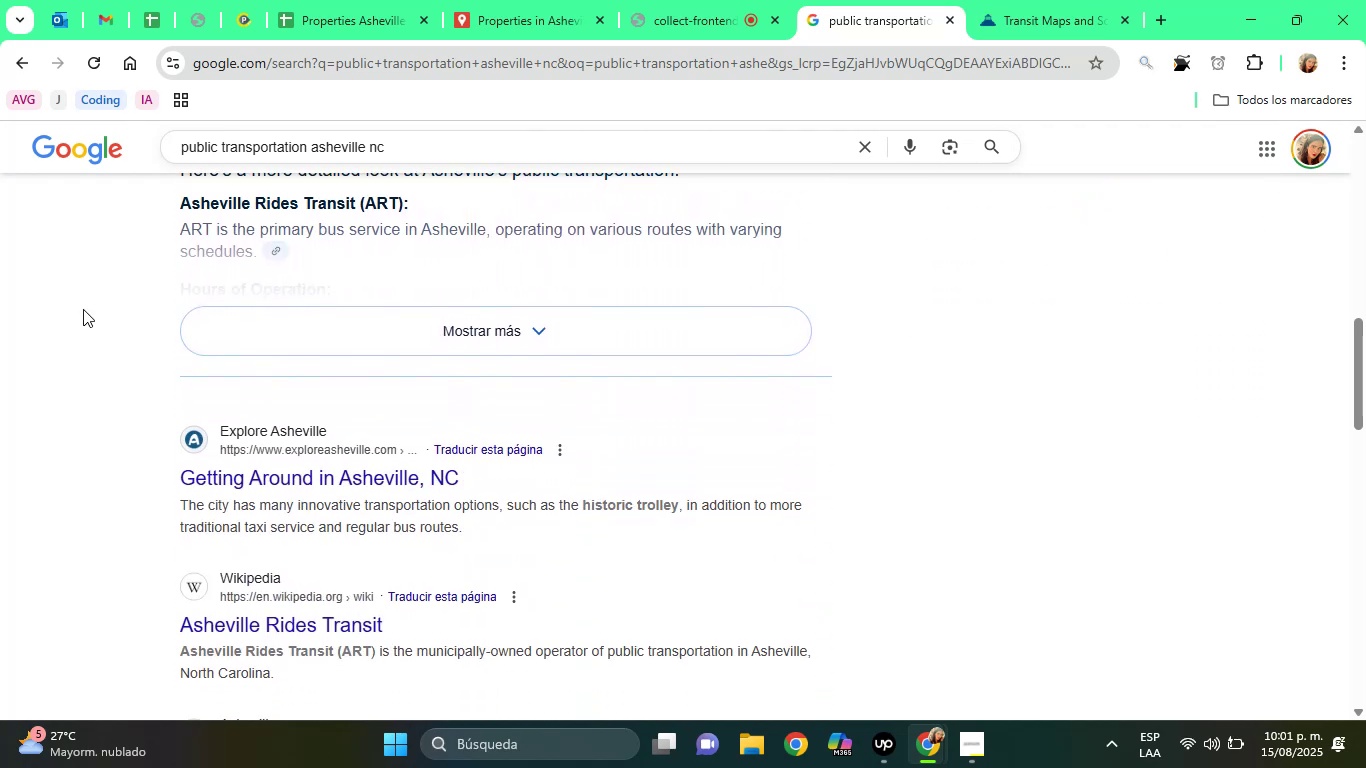 
wait(10.29)
 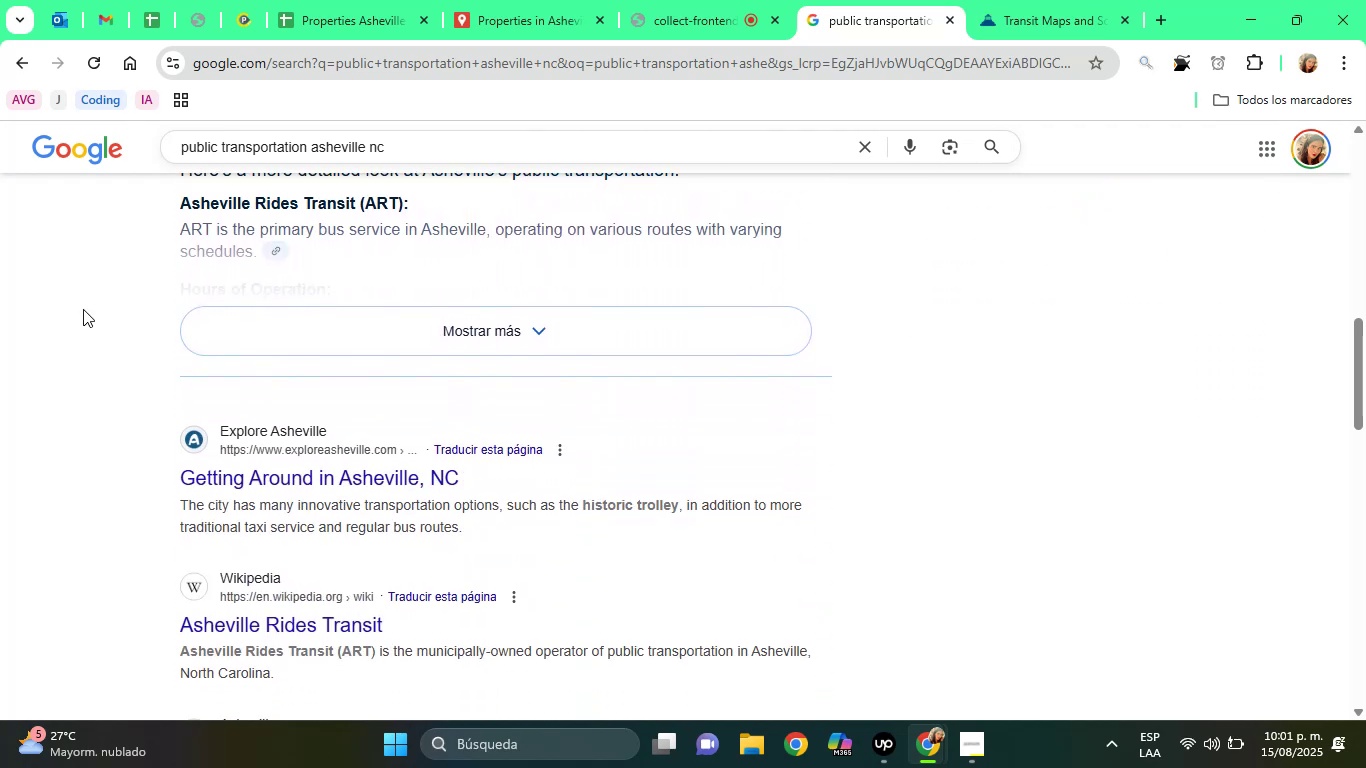 
key(ArrowDown)
 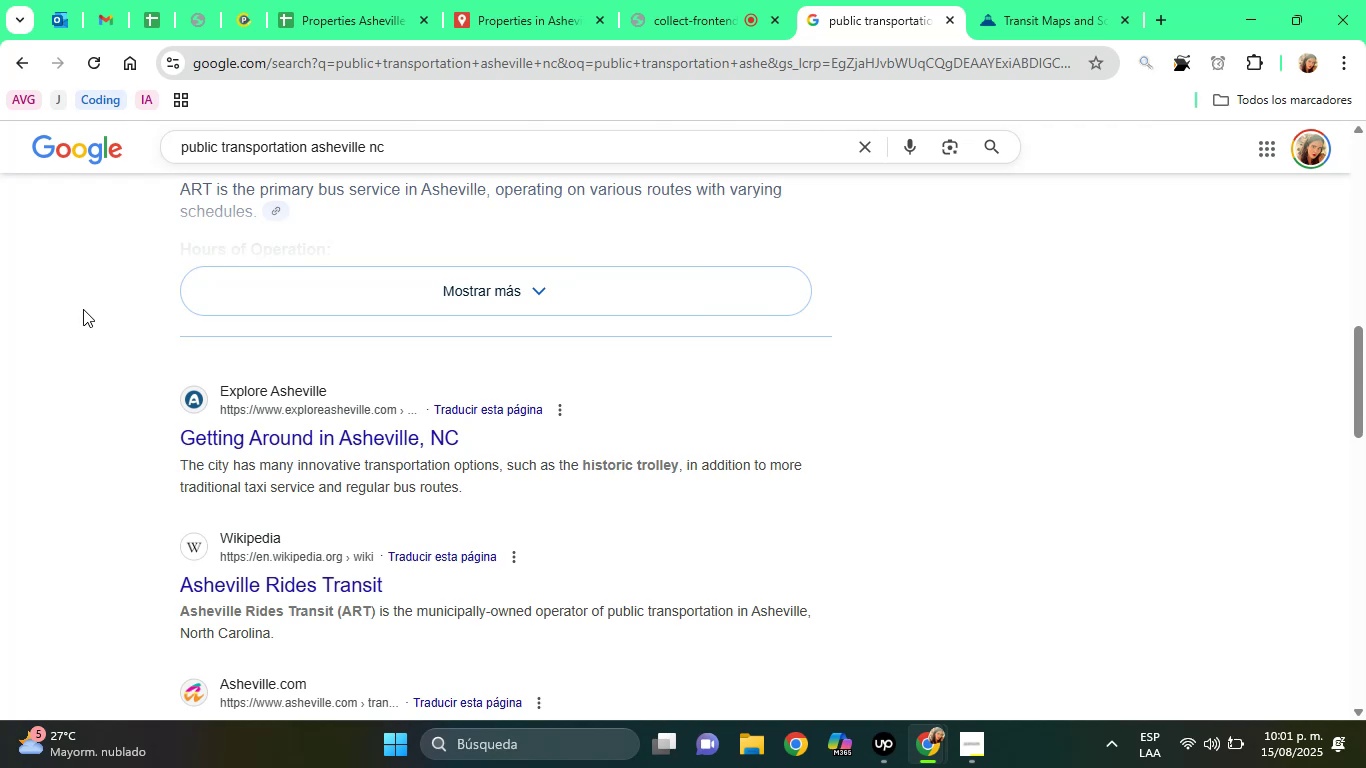 
wait(16.36)
 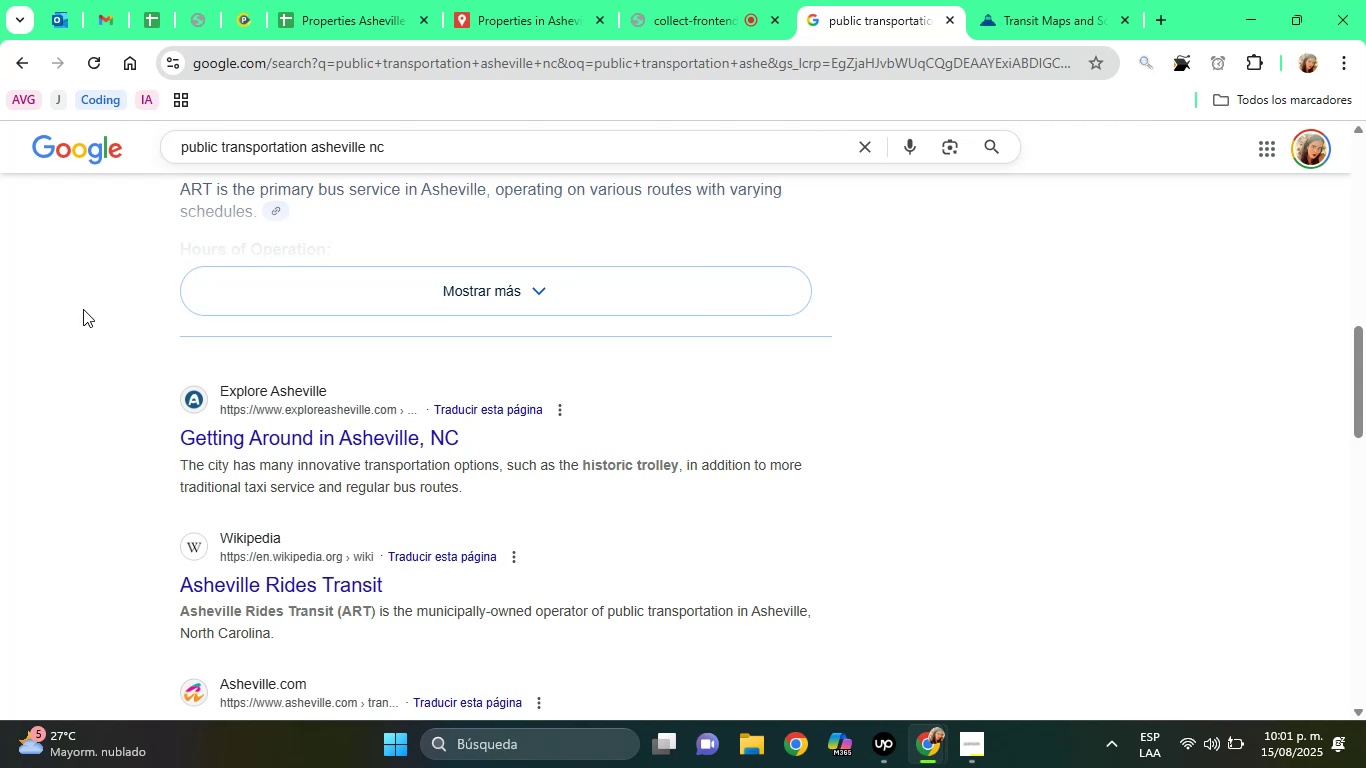 
key(ArrowDown)
 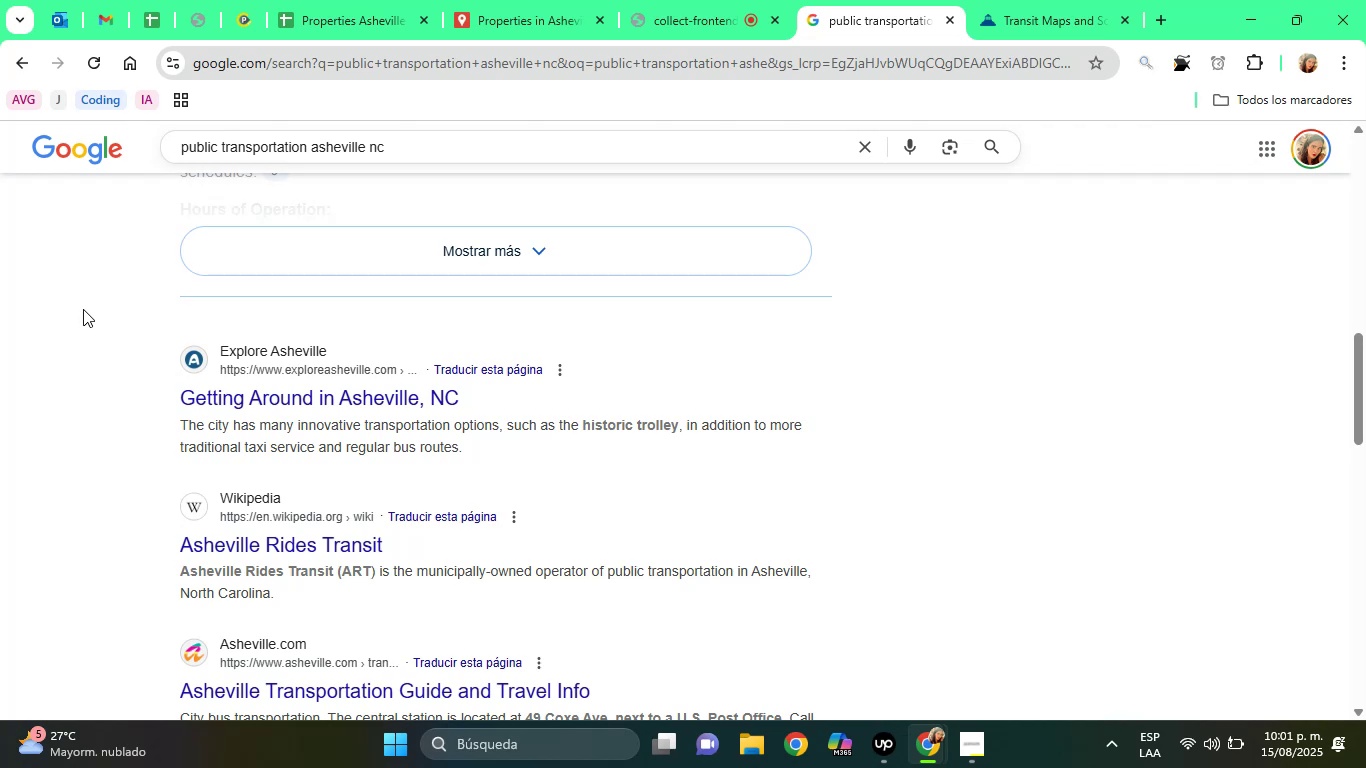 
key(ArrowDown)
 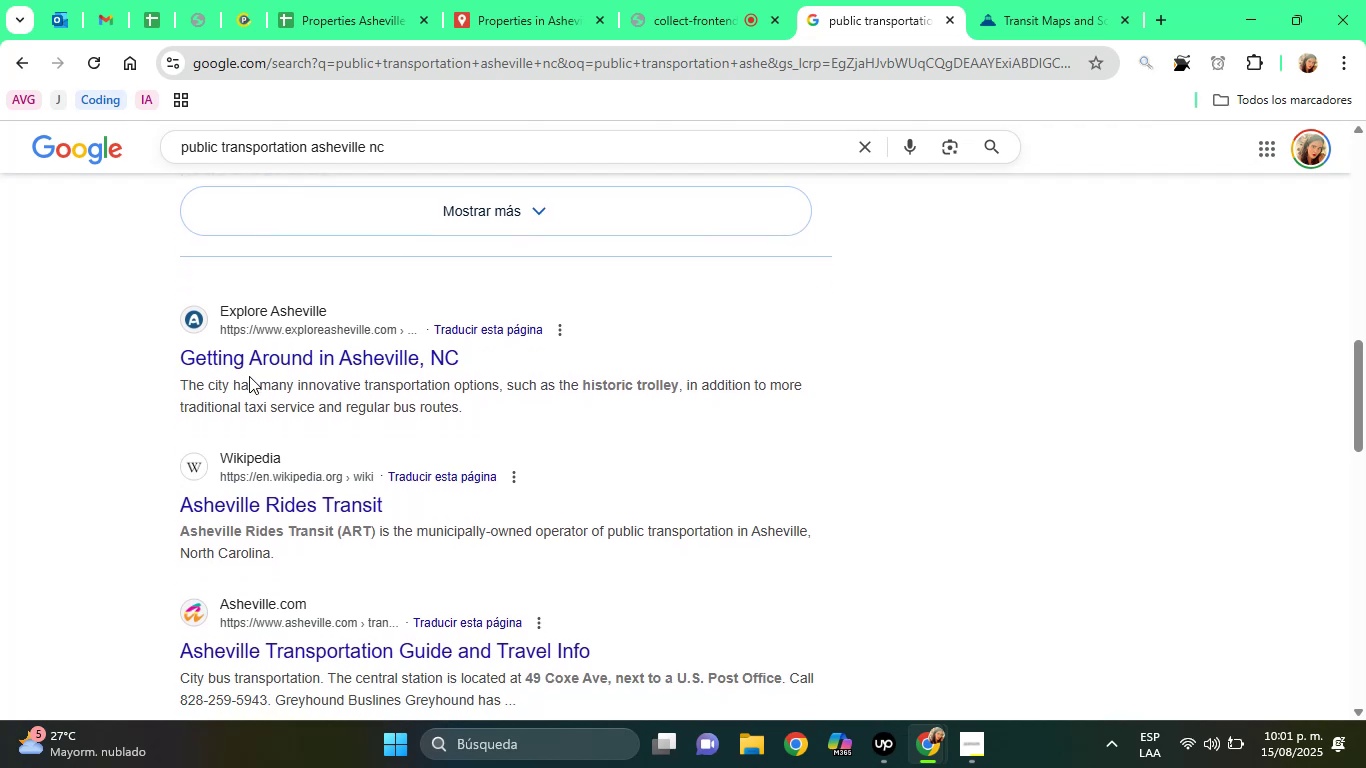 
right_click([286, 360])
 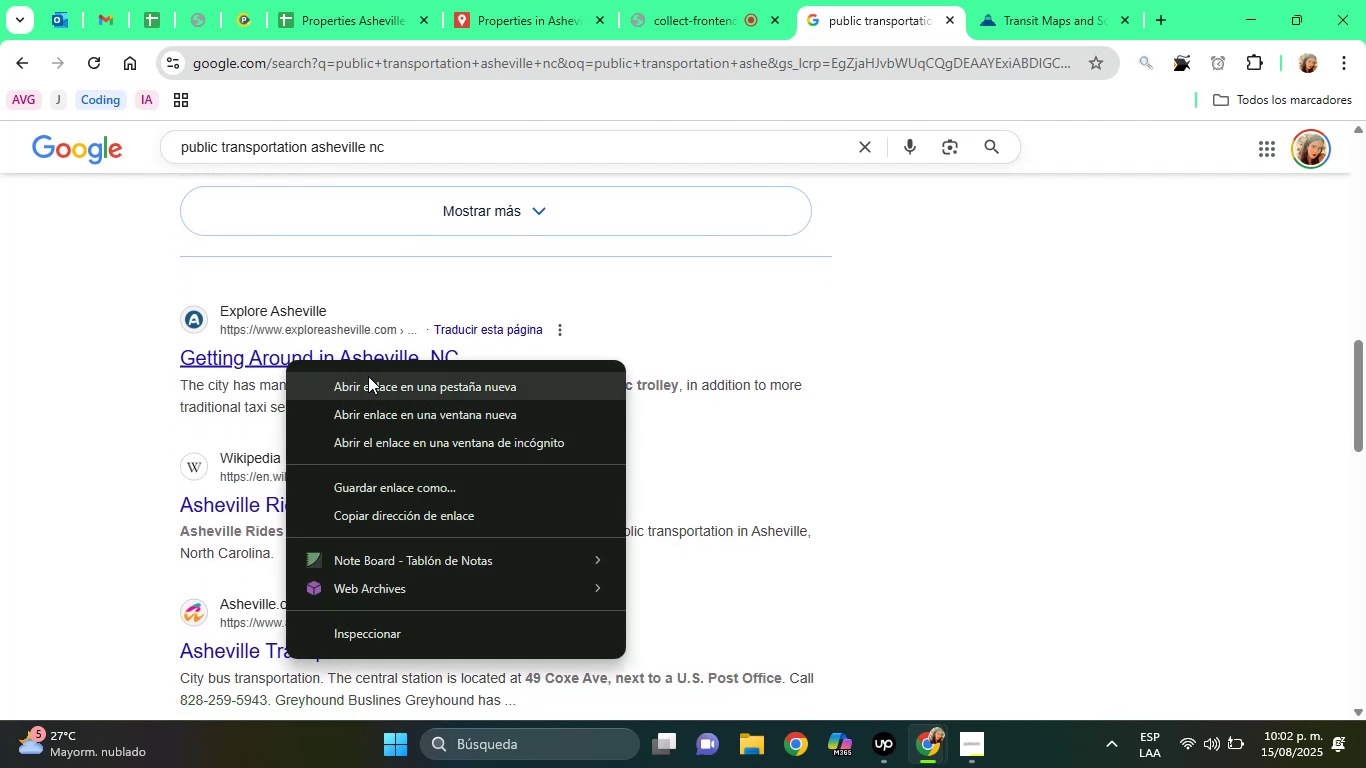 
left_click([368, 376])
 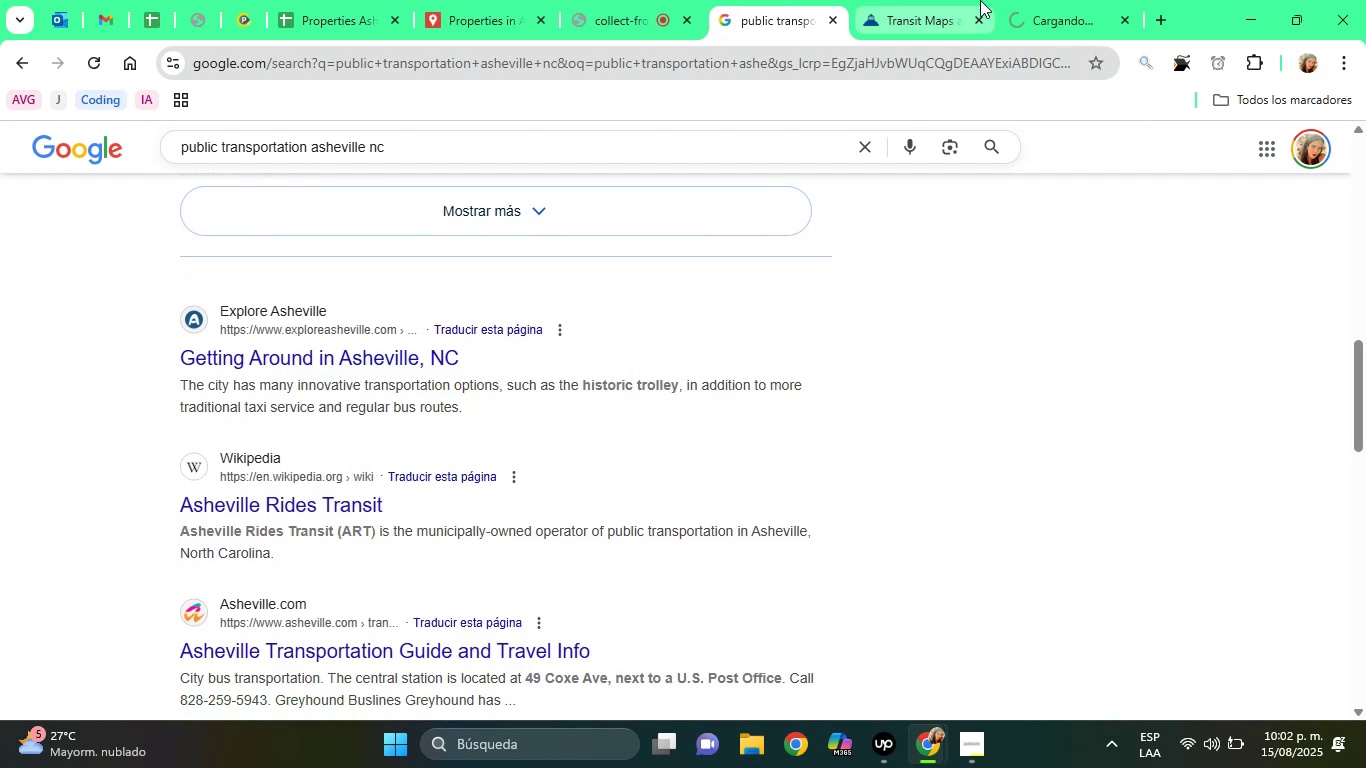 
left_click([980, 0])
 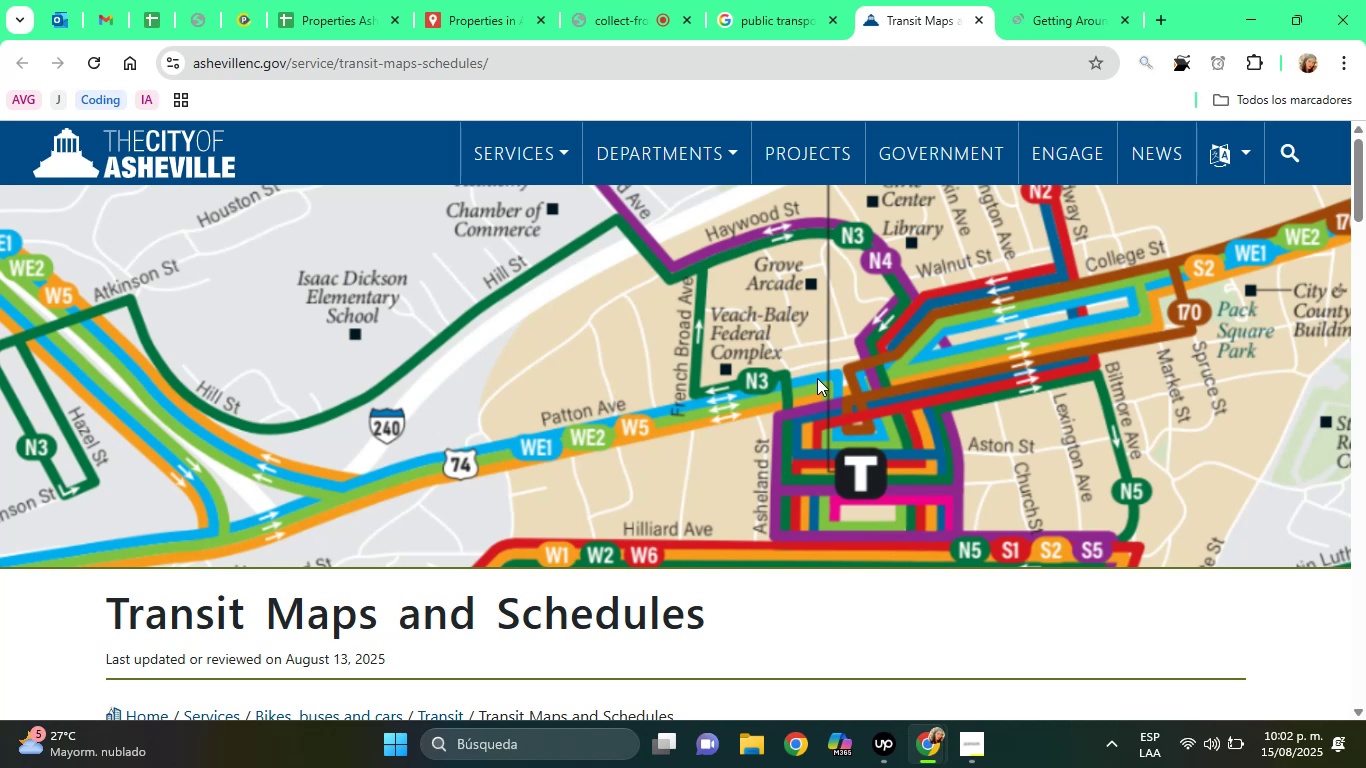 
wait(9.29)
 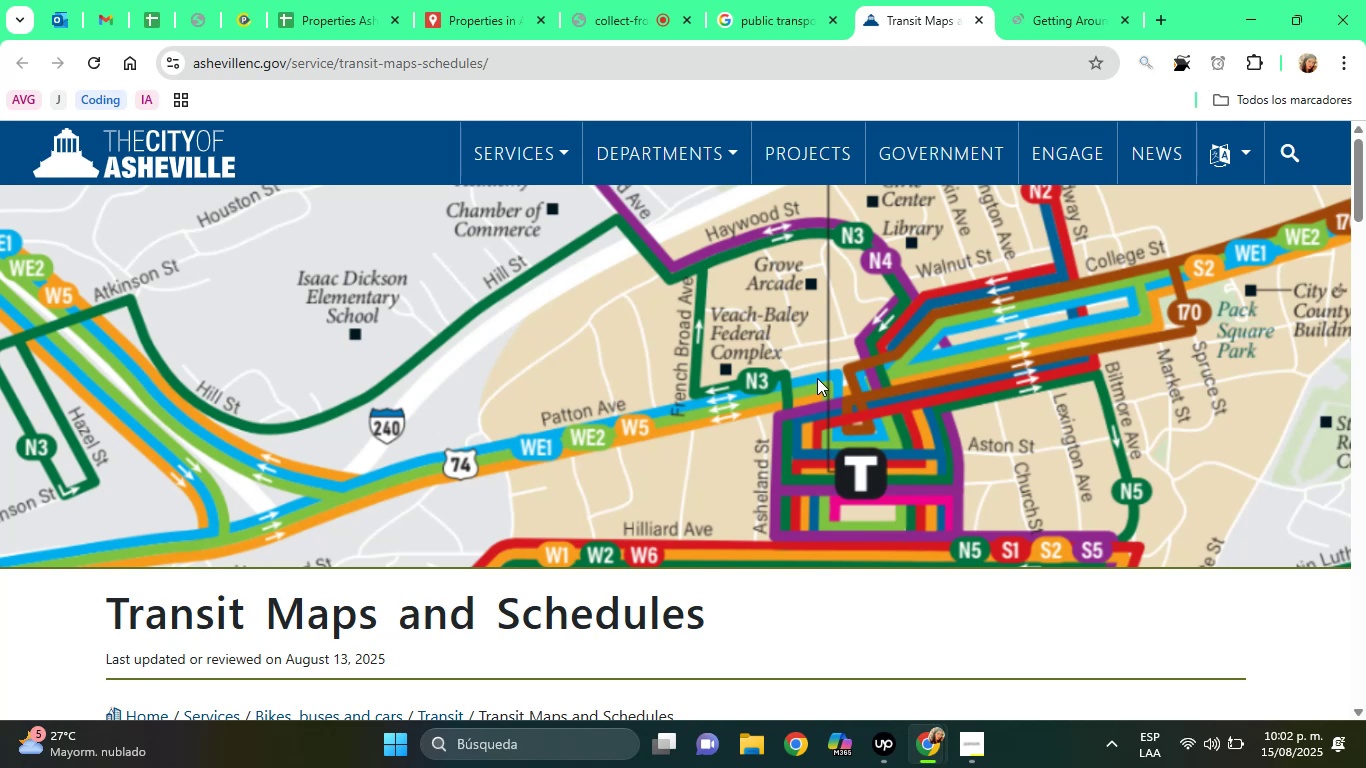 
left_click_drag(start_coordinate=[1362, 195], to_coordinate=[1361, 308])
 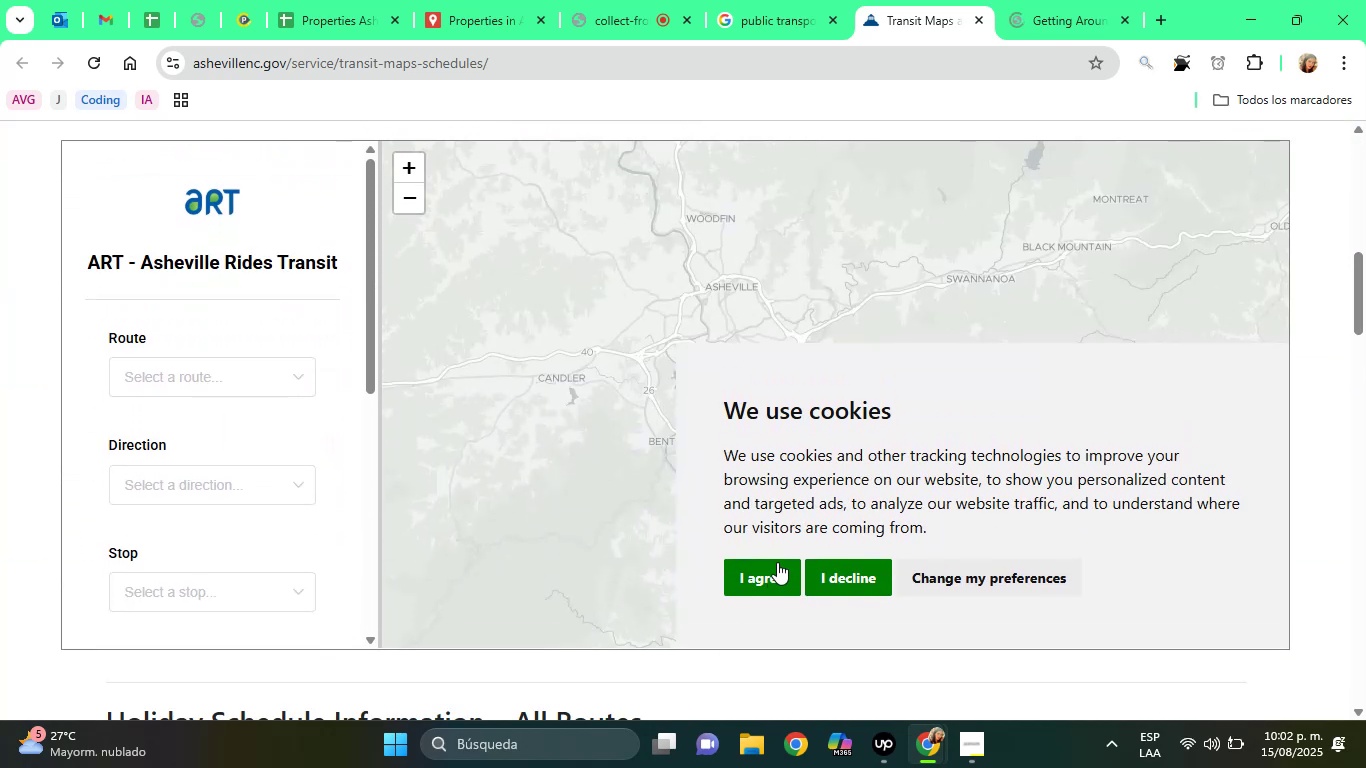 
left_click([766, 577])
 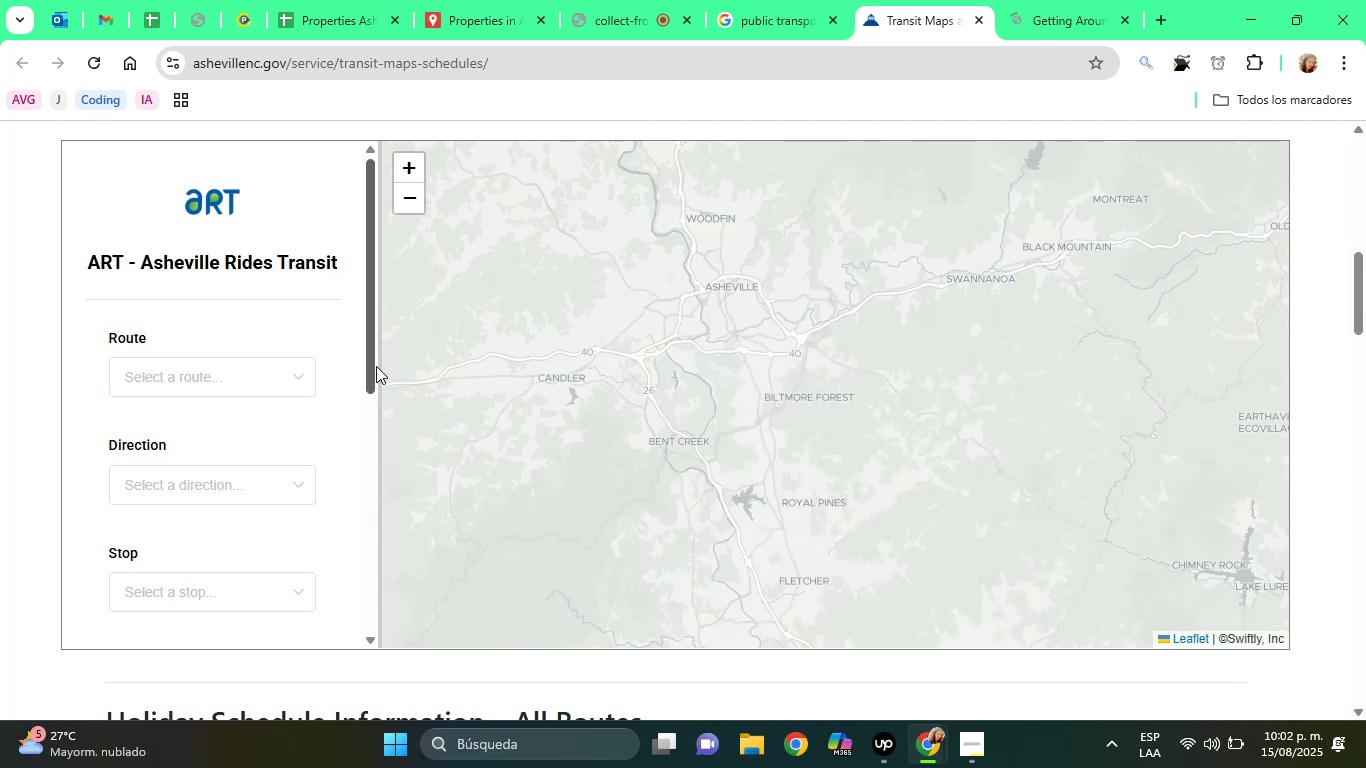 
left_click_drag(start_coordinate=[377, 353], to_coordinate=[368, 416])
 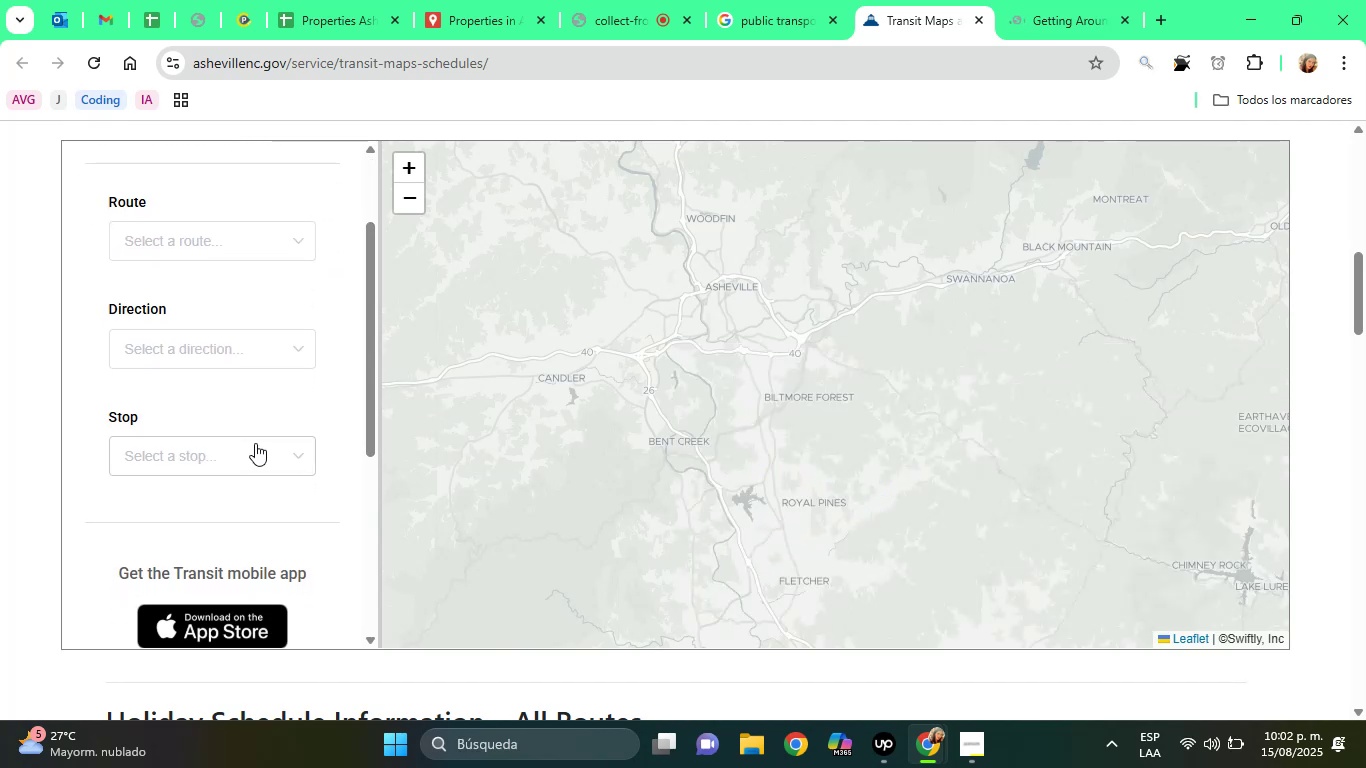 
left_click([255, 443])
 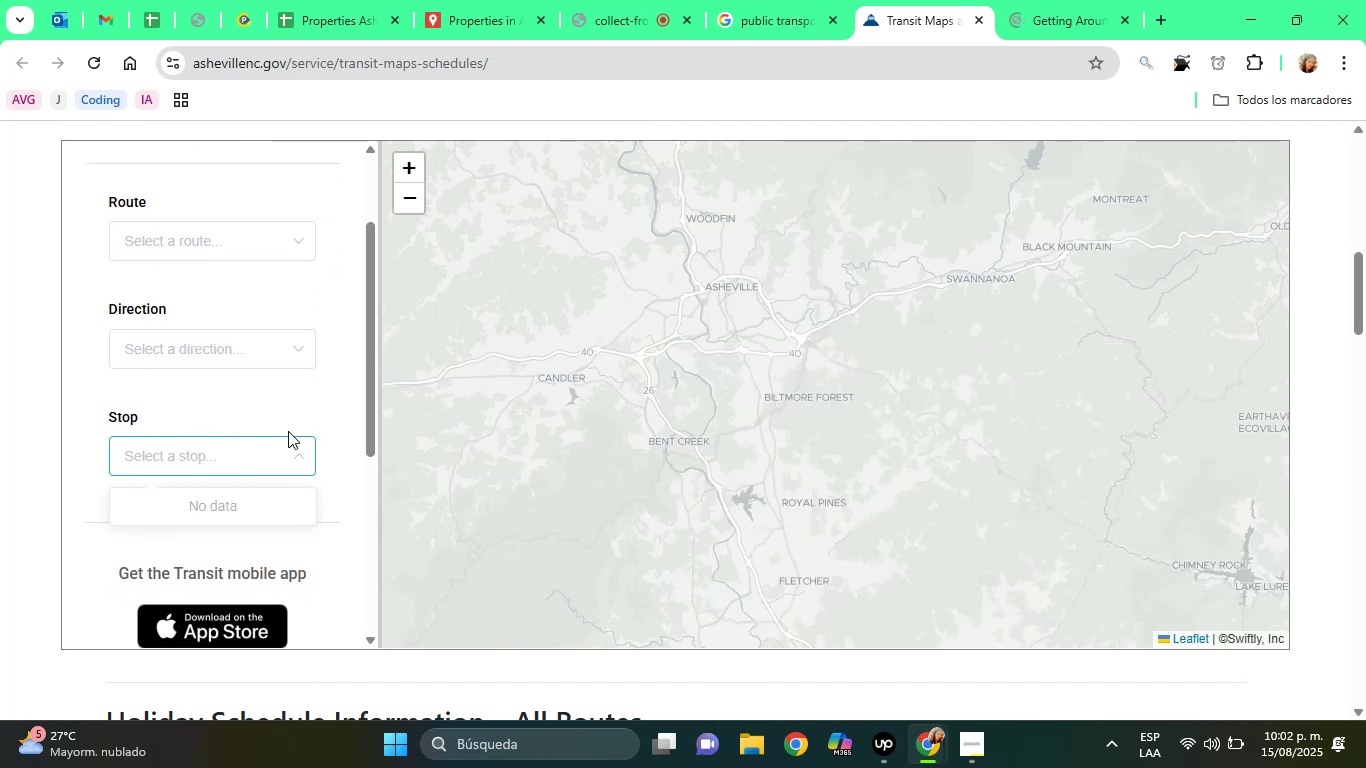 
left_click([288, 431])
 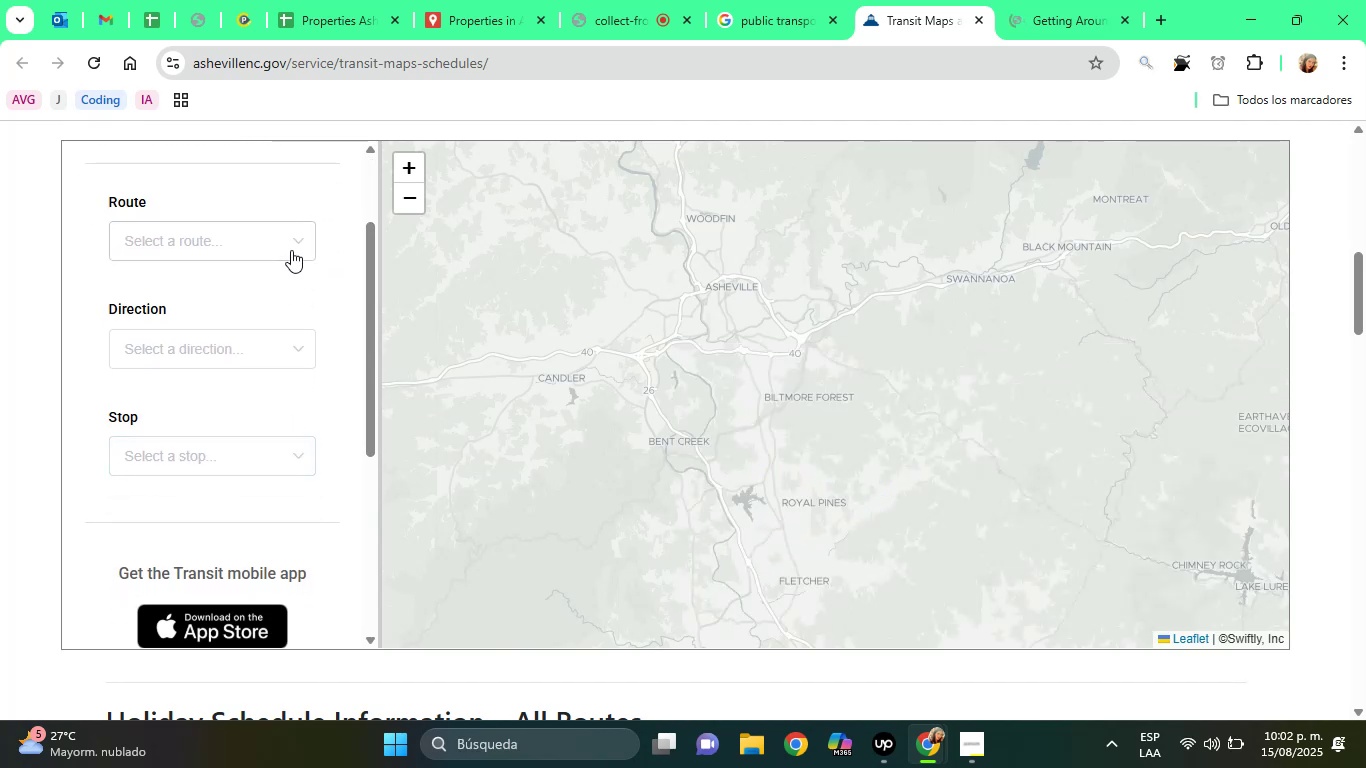 
left_click([291, 250])
 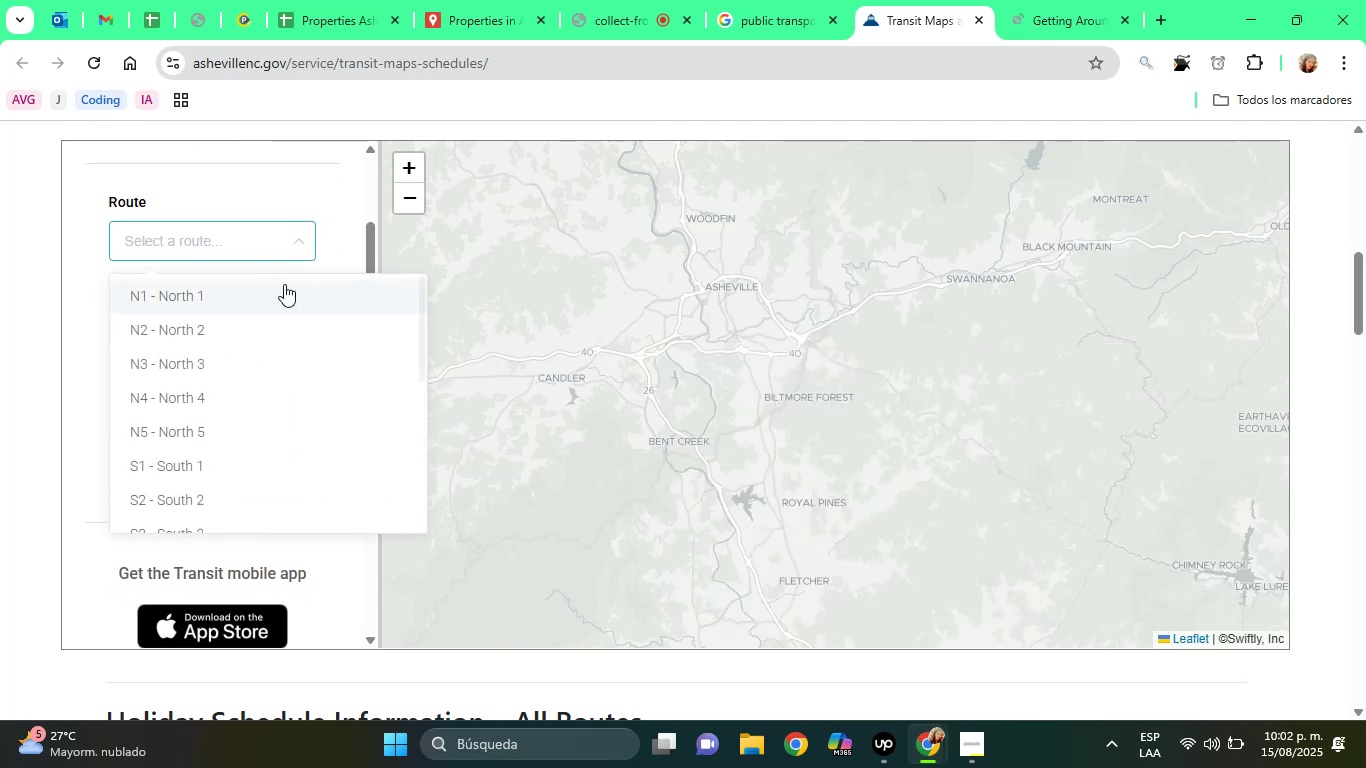 
left_click([283, 286])
 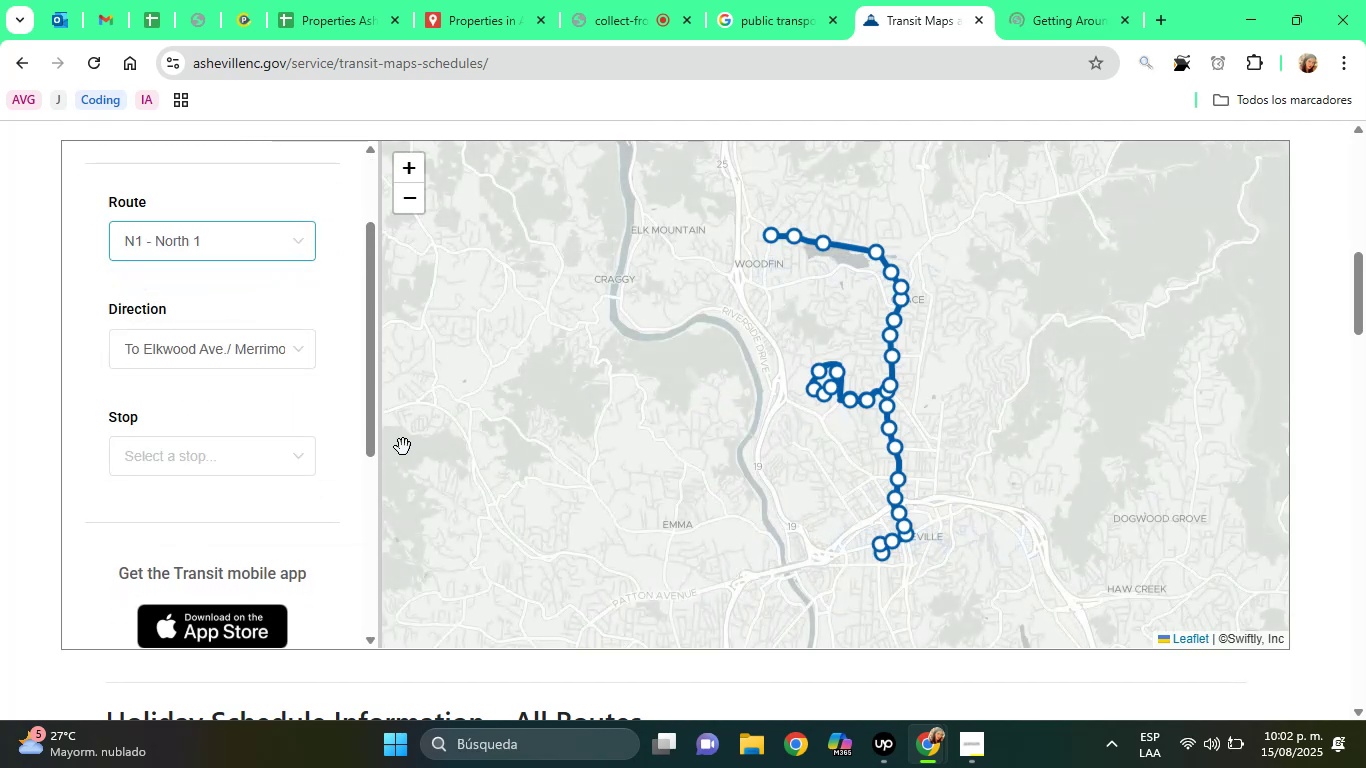 
left_click([245, 468])
 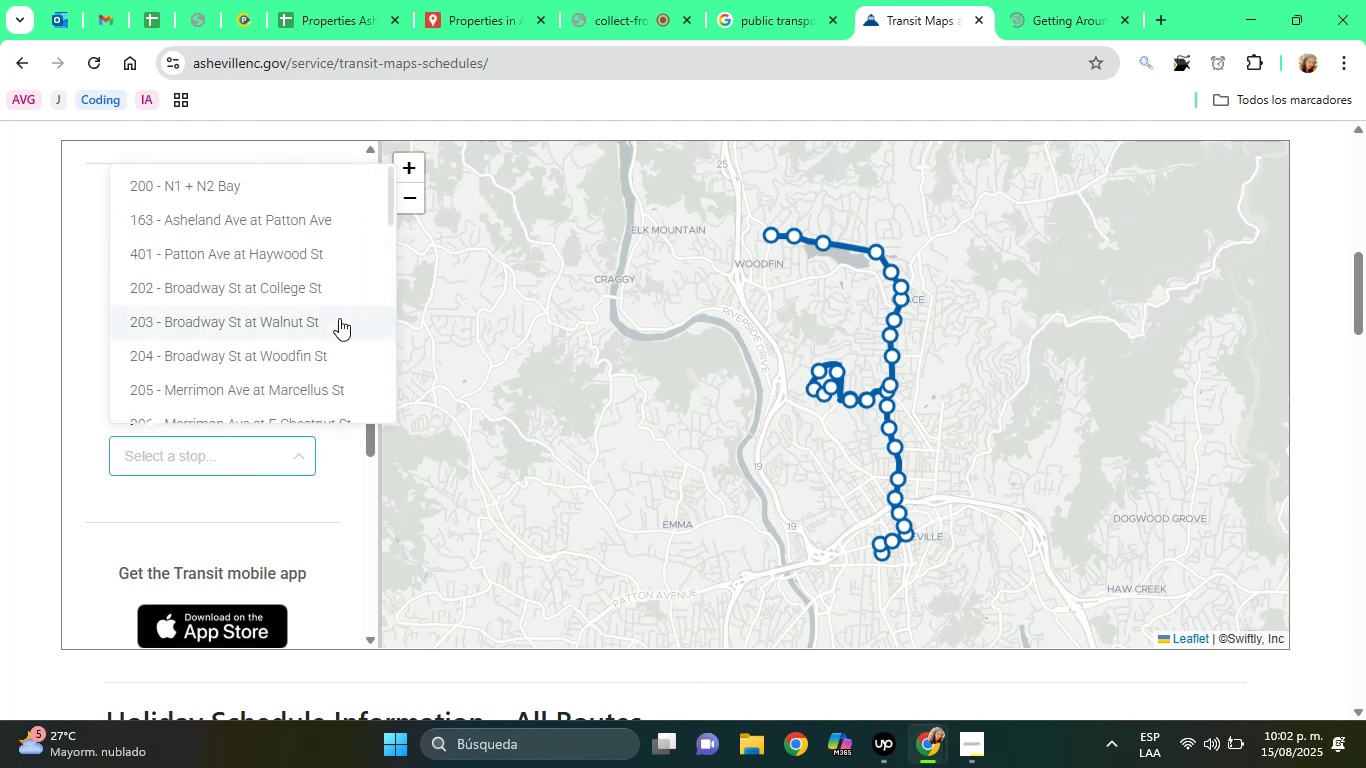 
key(ArrowDown)
 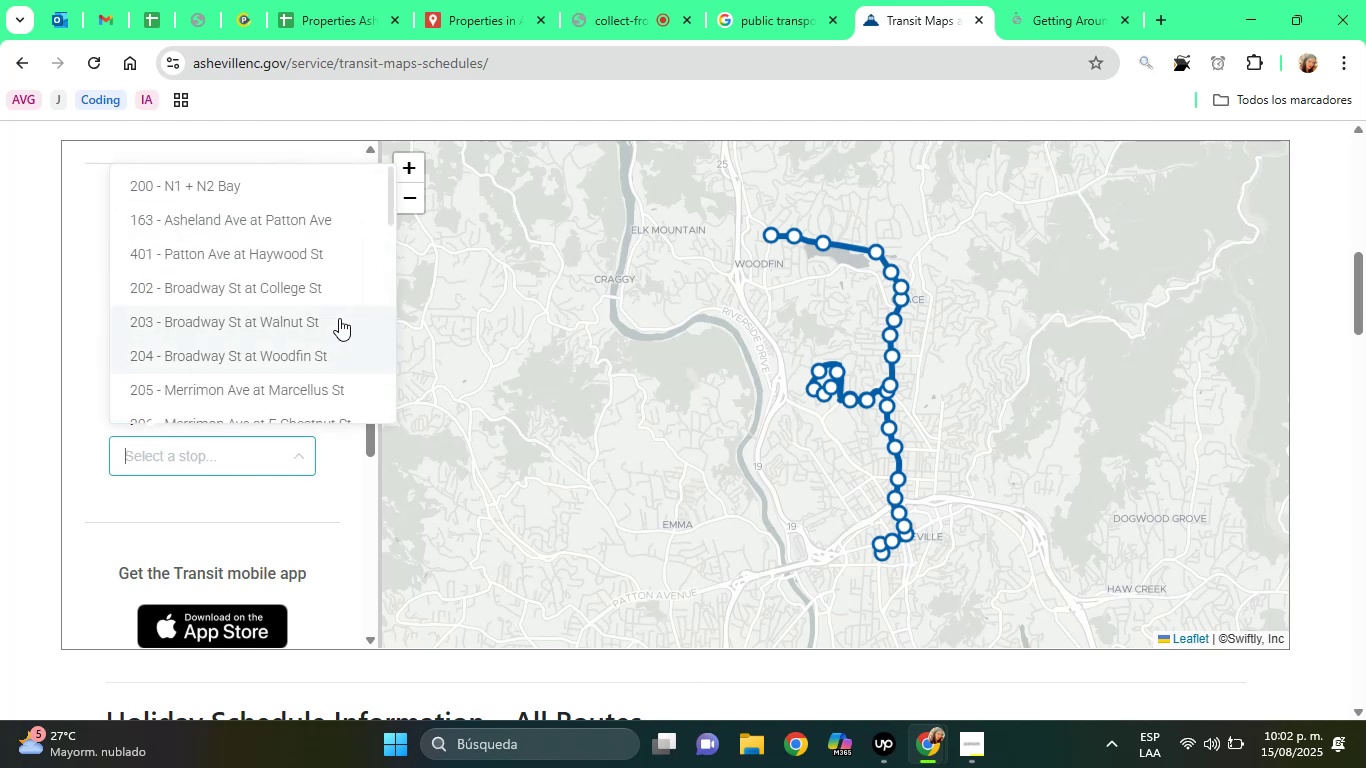 
key(ArrowDown)
 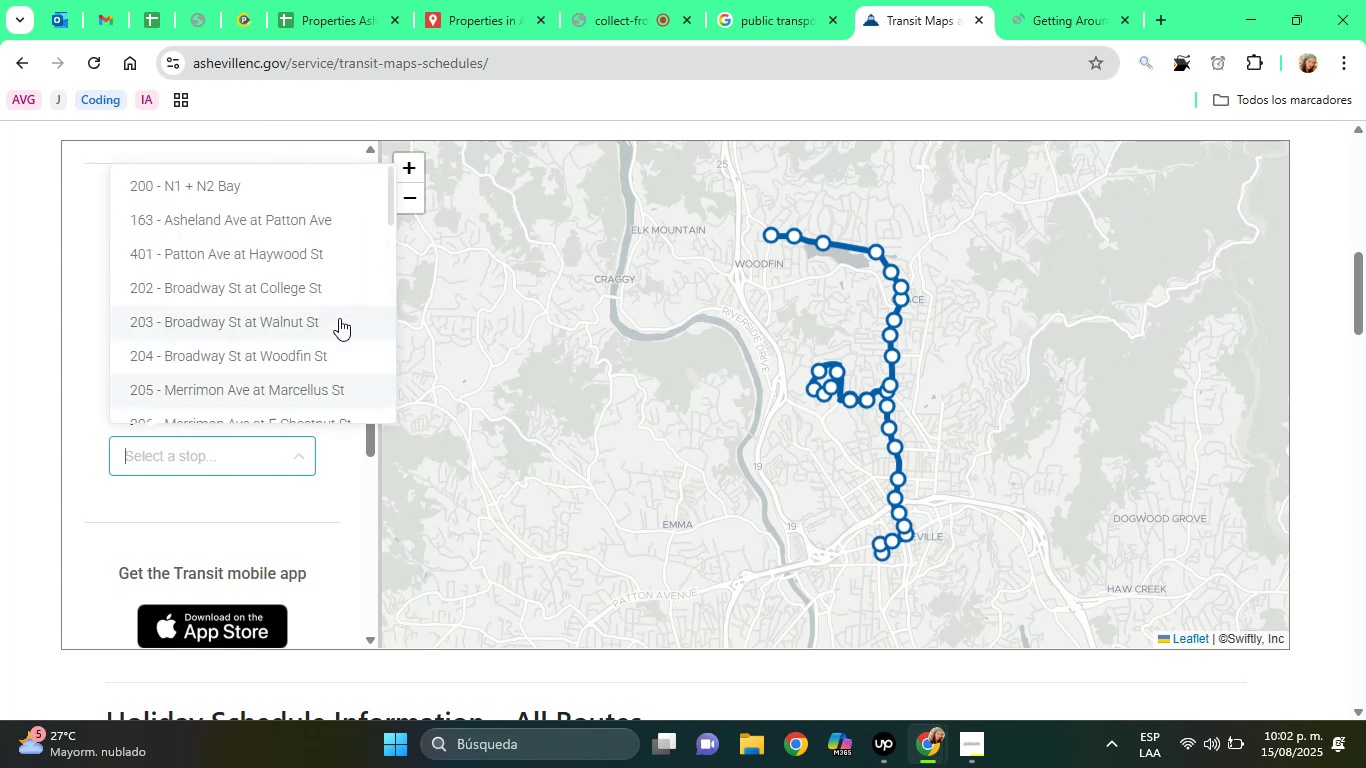 
key(ArrowDown)
 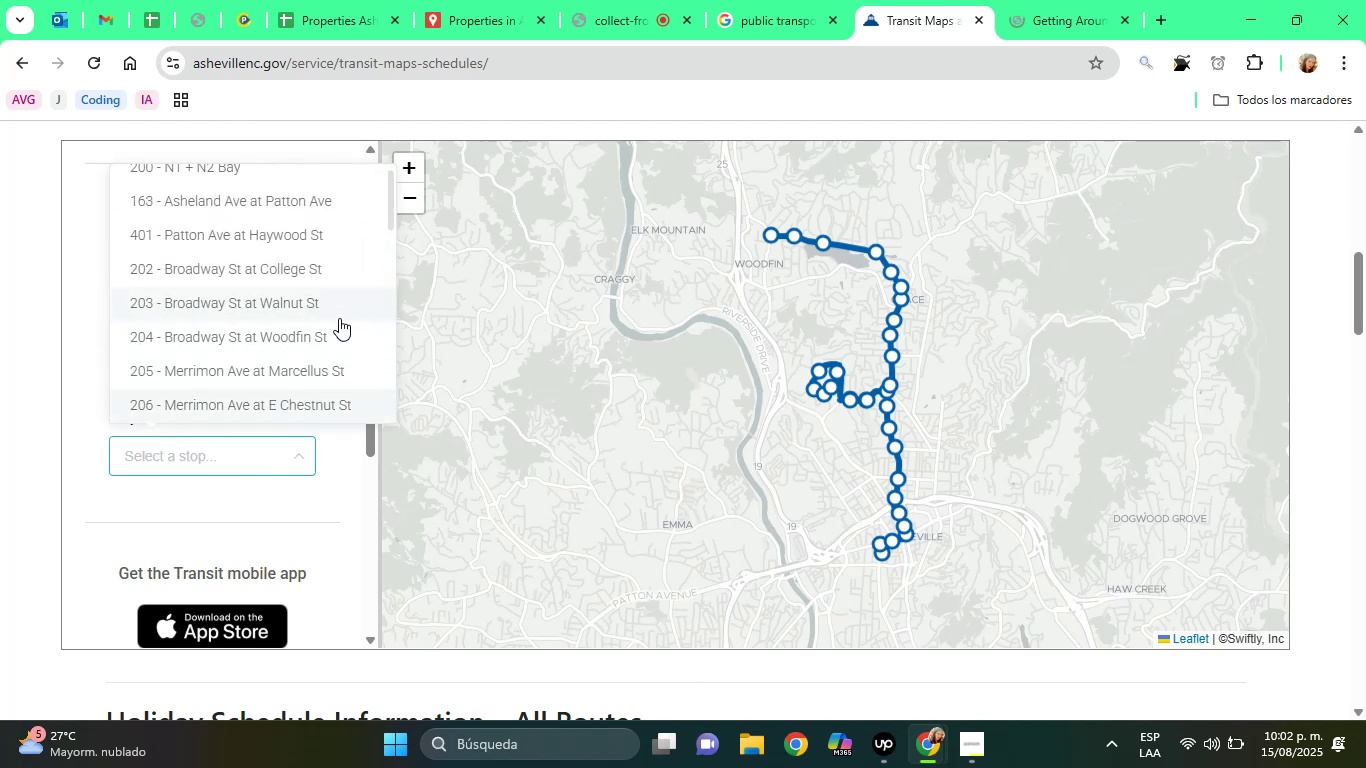 
key(ArrowDown)
 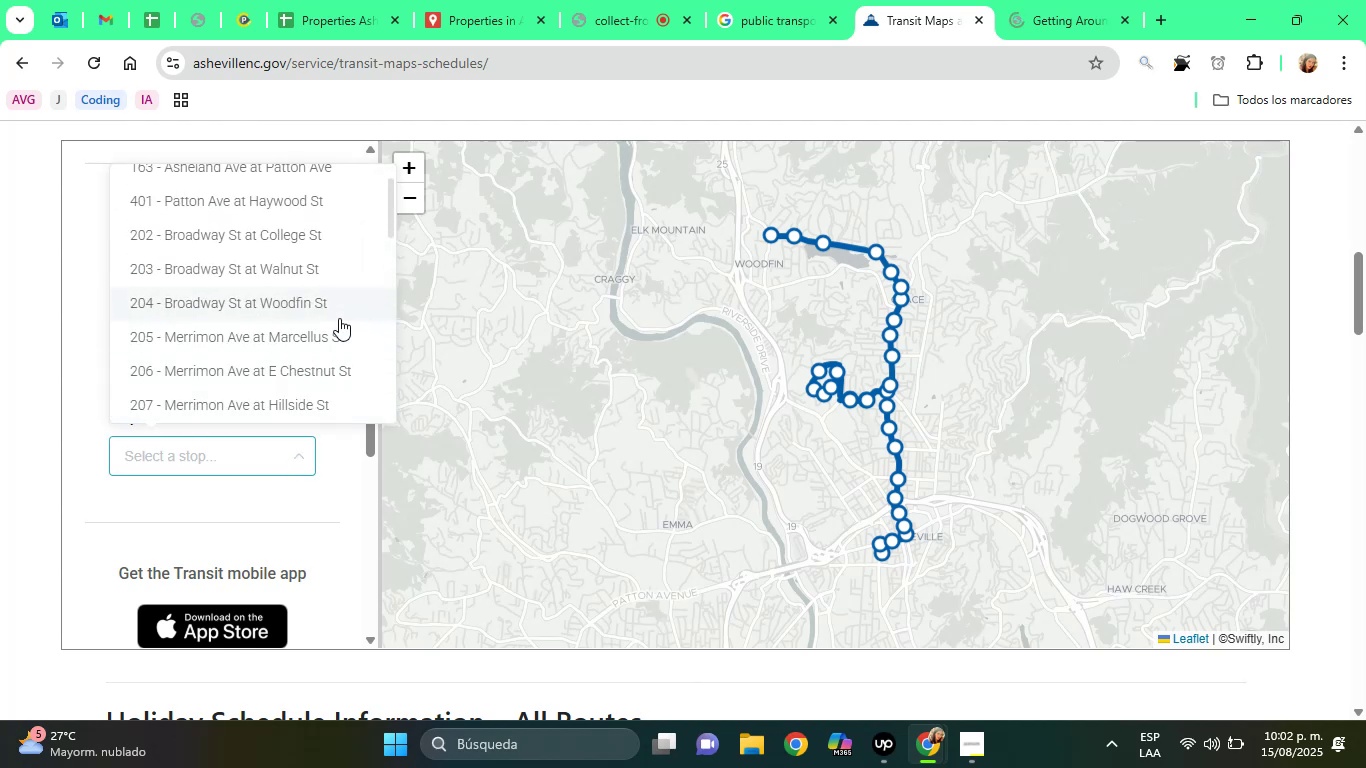 
key(ArrowDown)
 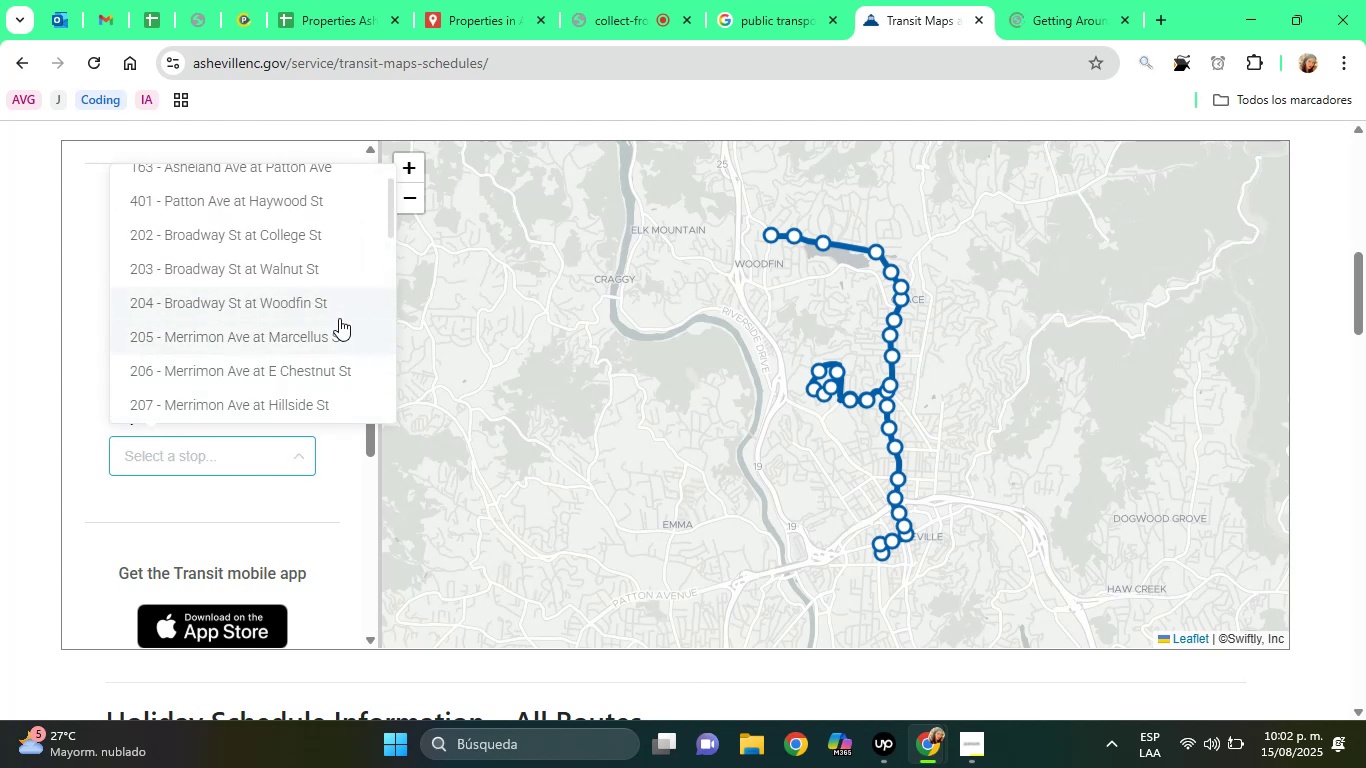 
key(ArrowDown)
 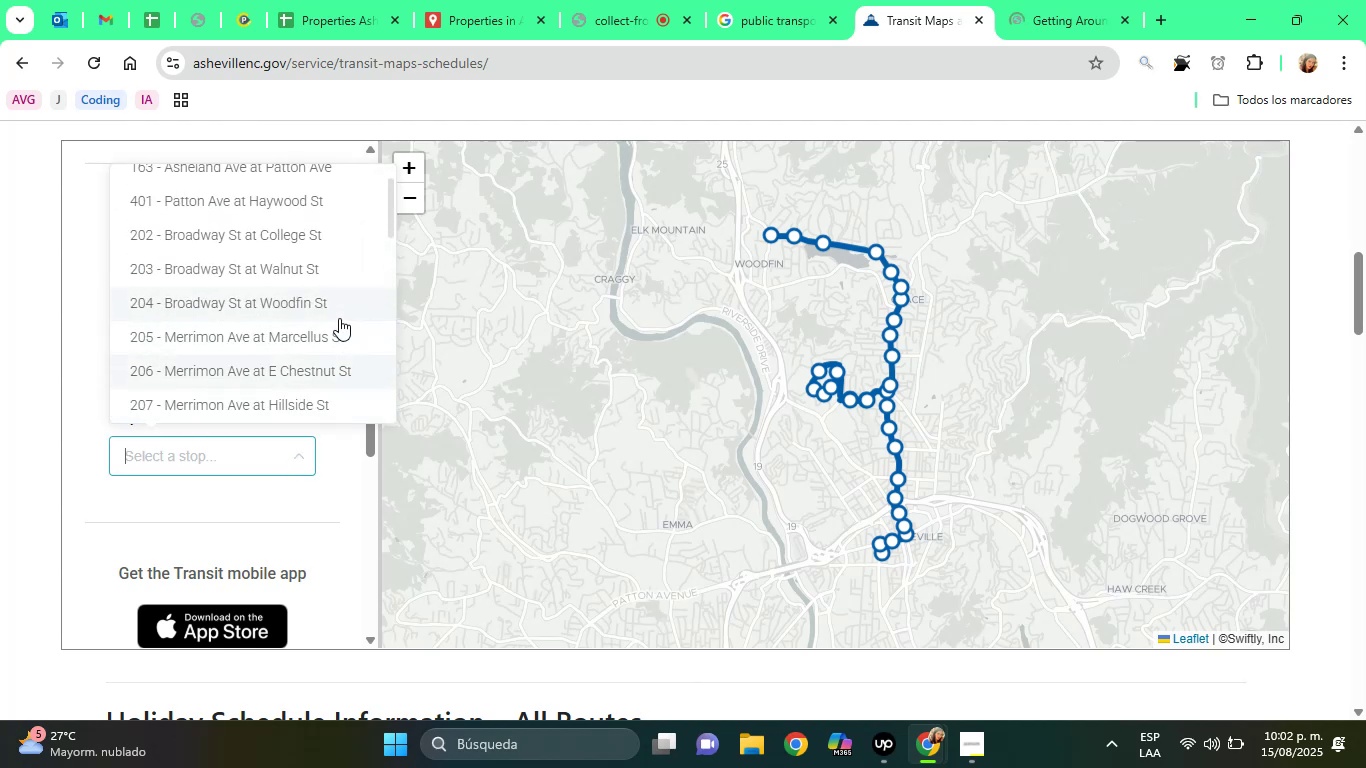 
key(ArrowDown)
 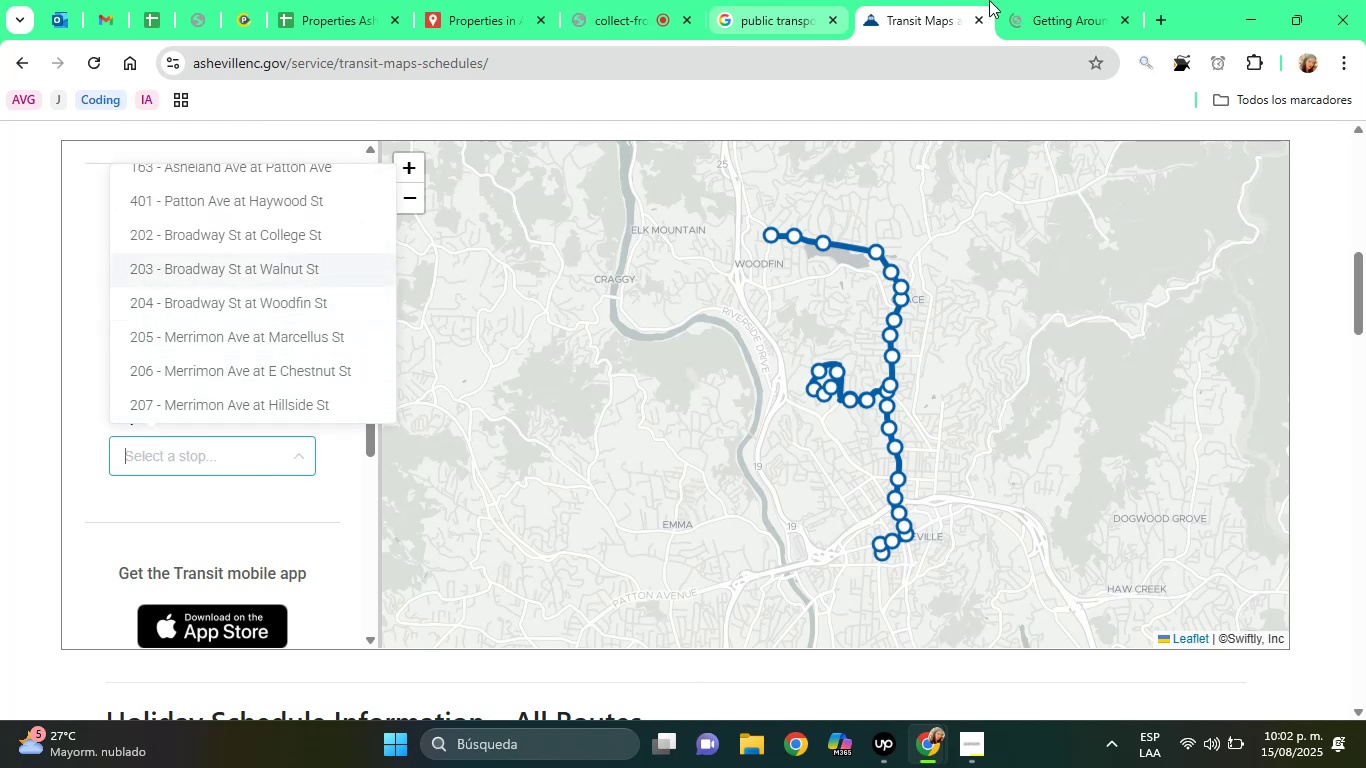 
left_click([991, 0])
 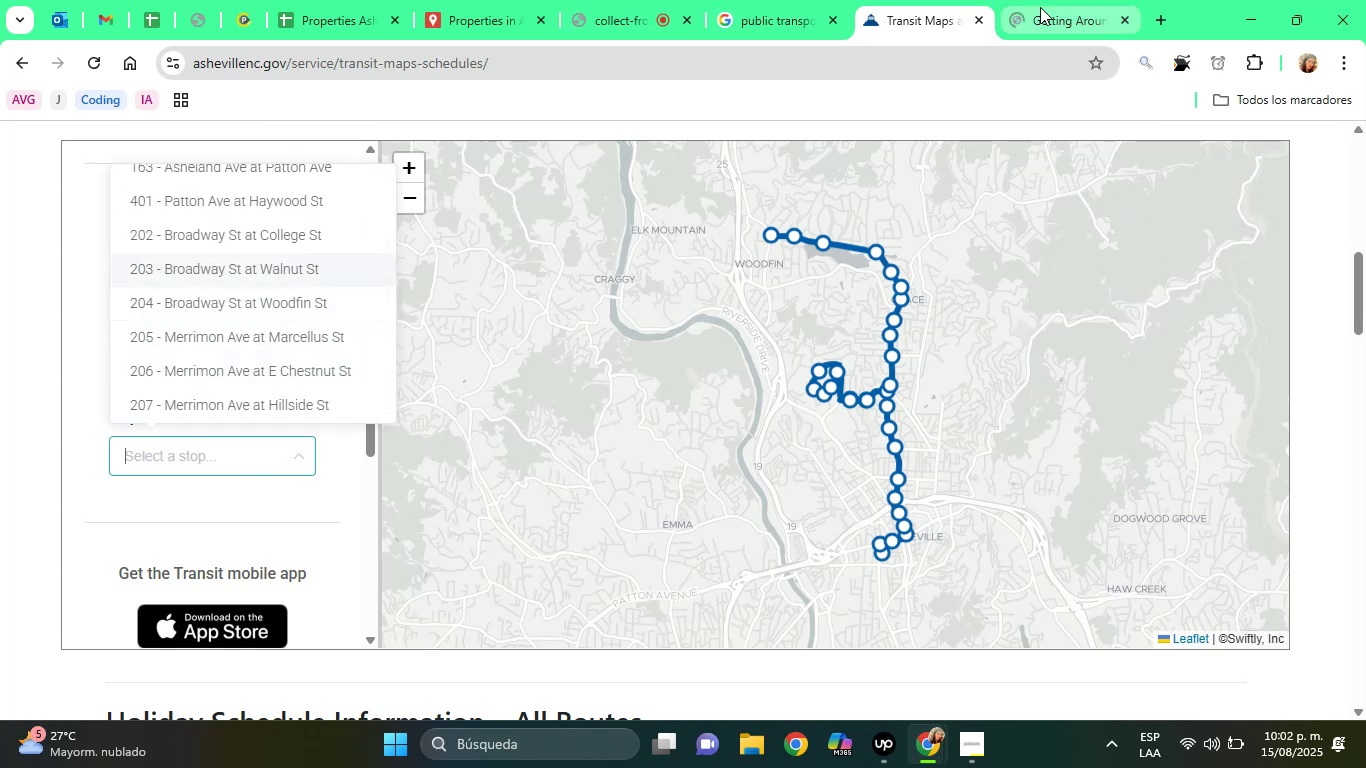 
left_click([1040, 7])
 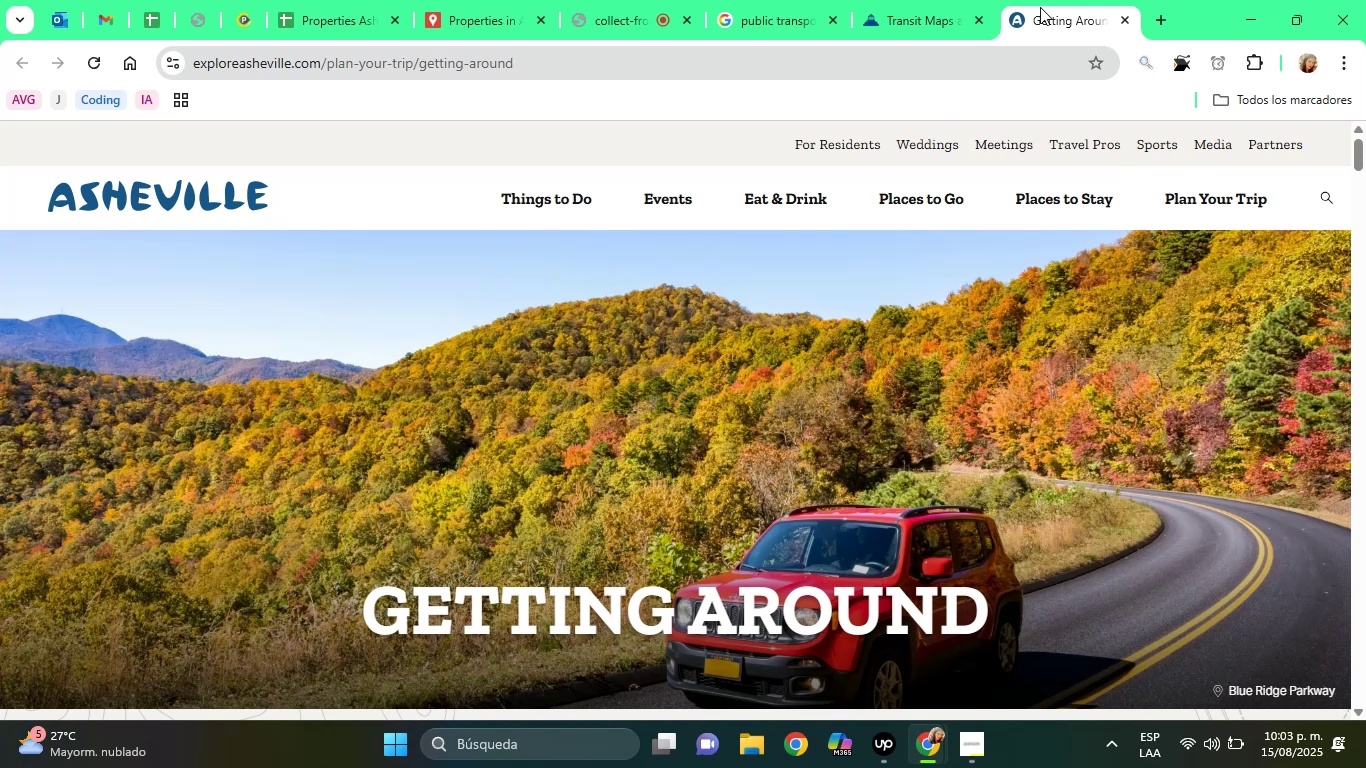 
wait(65.52)
 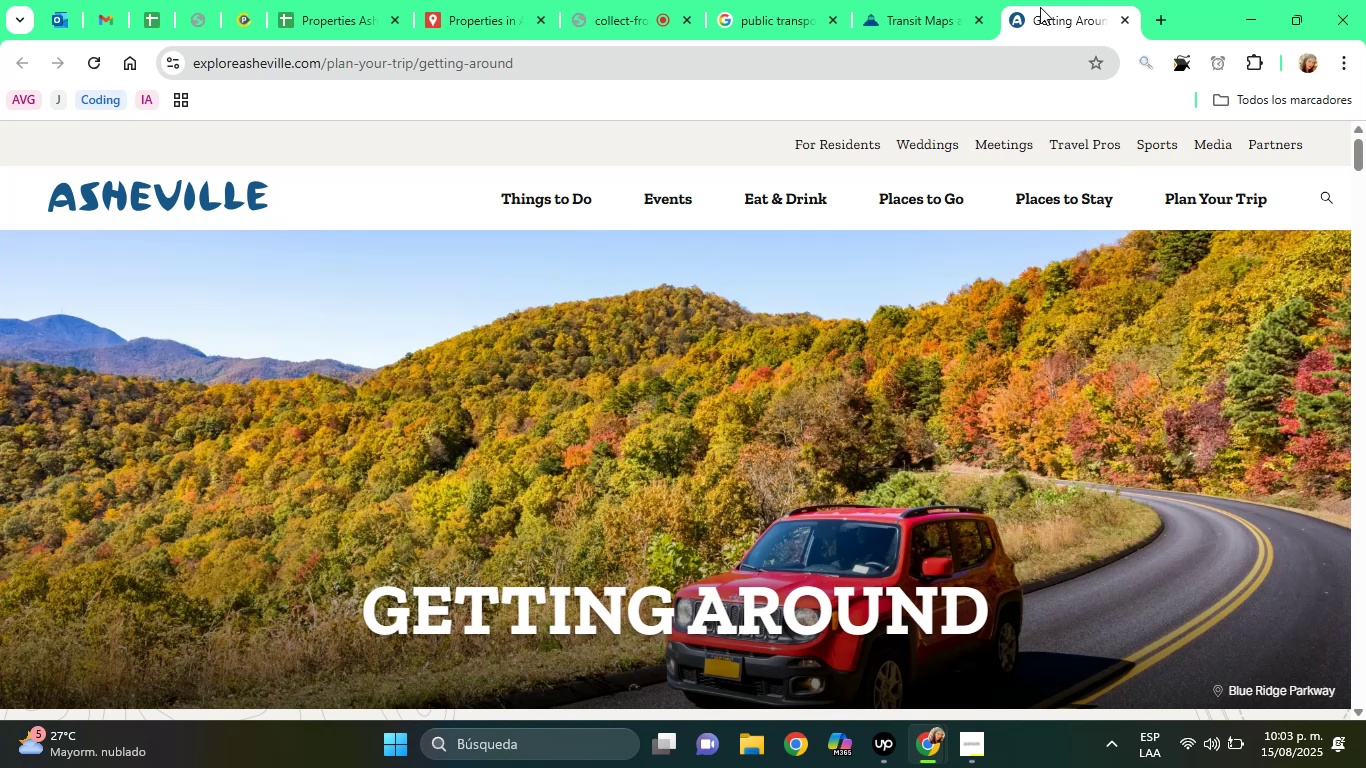 
left_click_drag(start_coordinate=[1362, 158], to_coordinate=[1365, 213])
 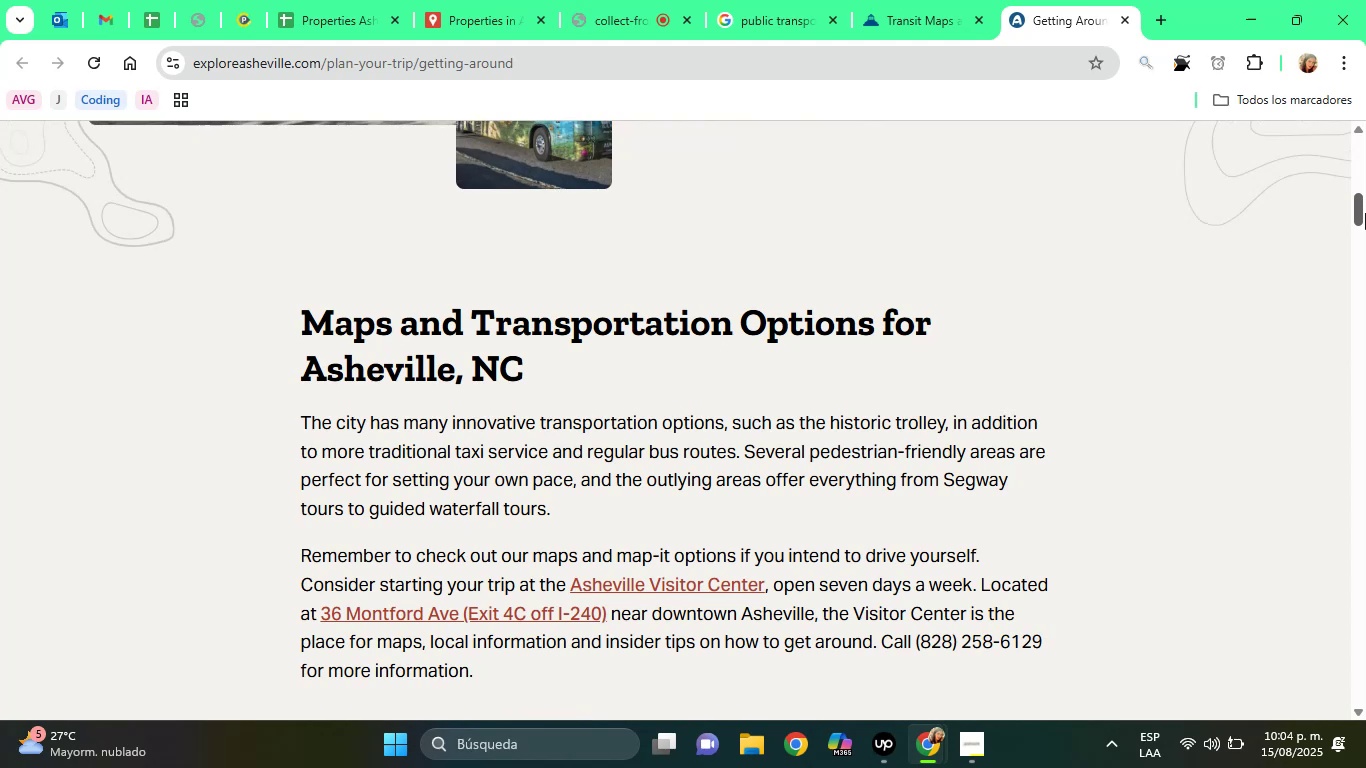 
wait(24.34)
 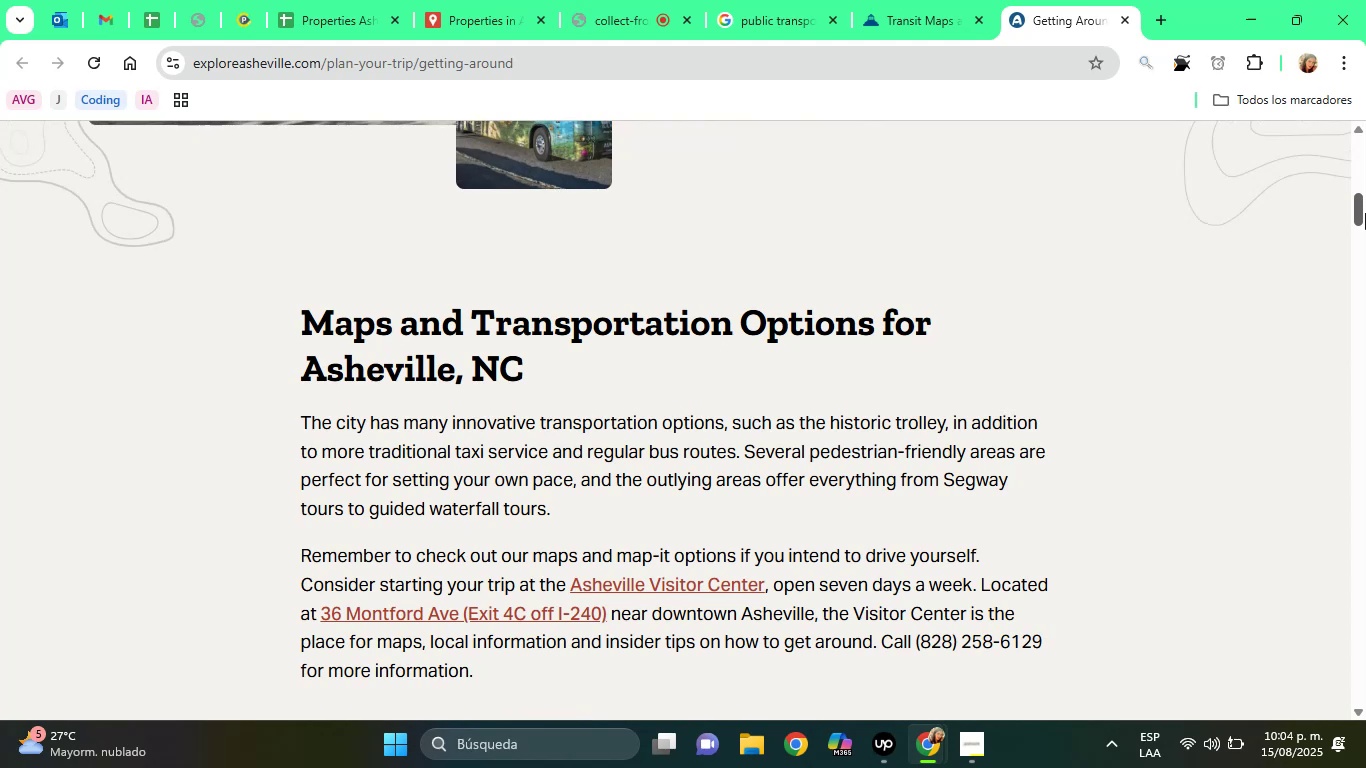 
left_click_drag(start_coordinate=[1358, 217], to_coordinate=[1365, 253])
 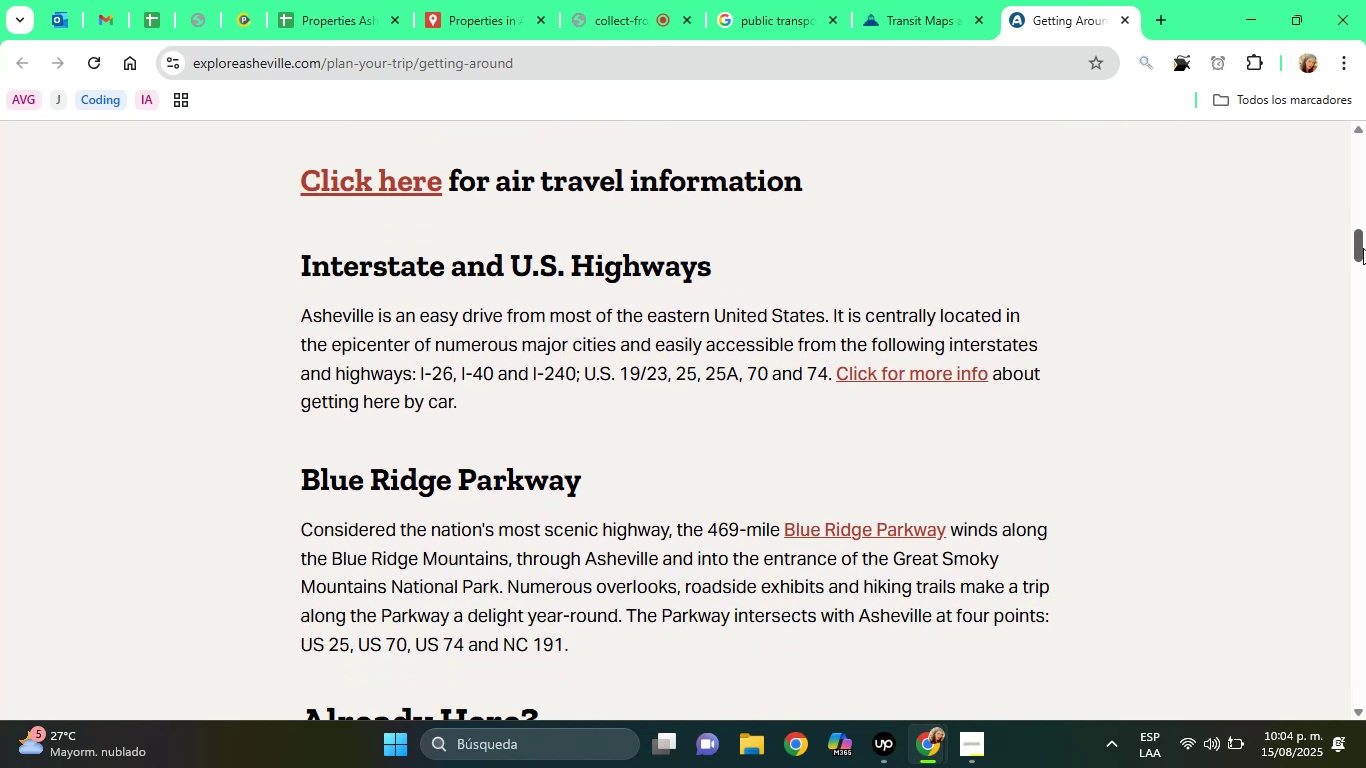 
left_click_drag(start_coordinate=[1363, 248], to_coordinate=[1363, 257])
 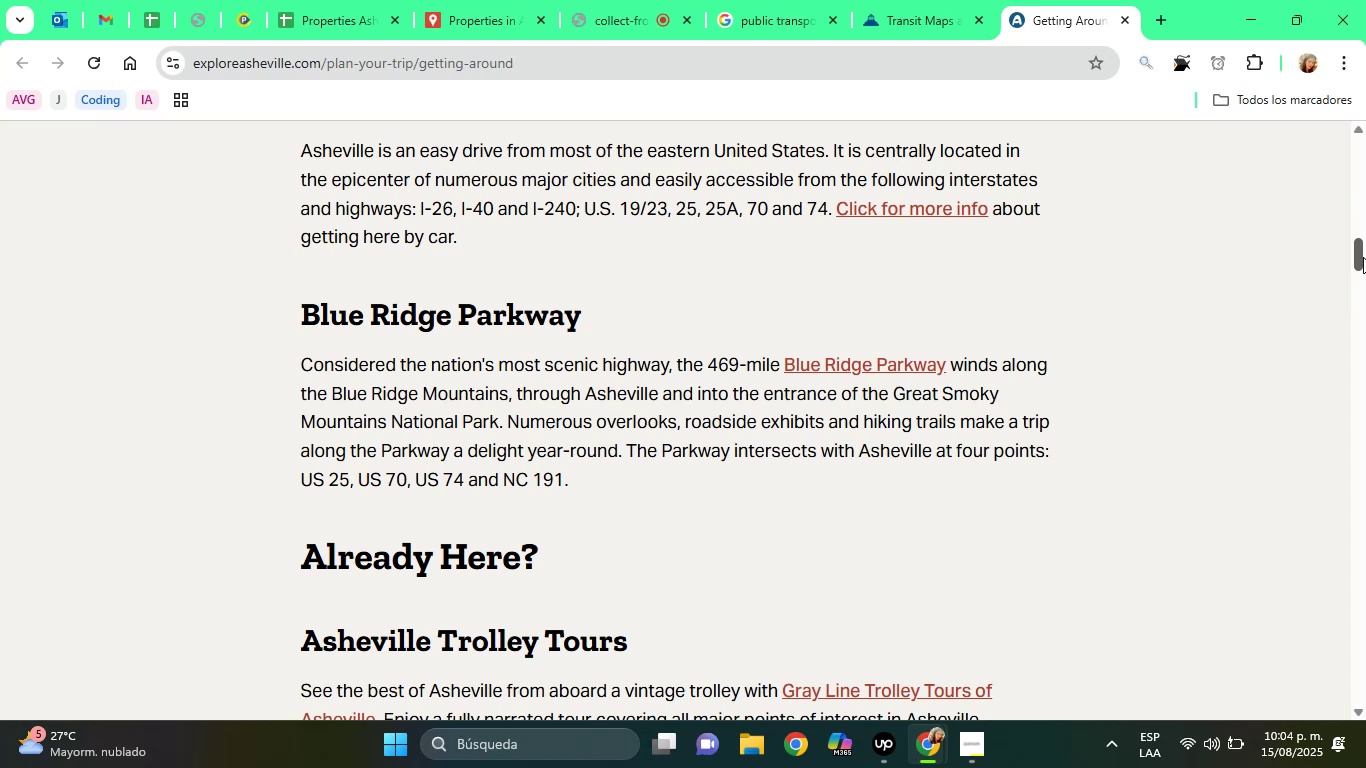 
wait(35.86)
 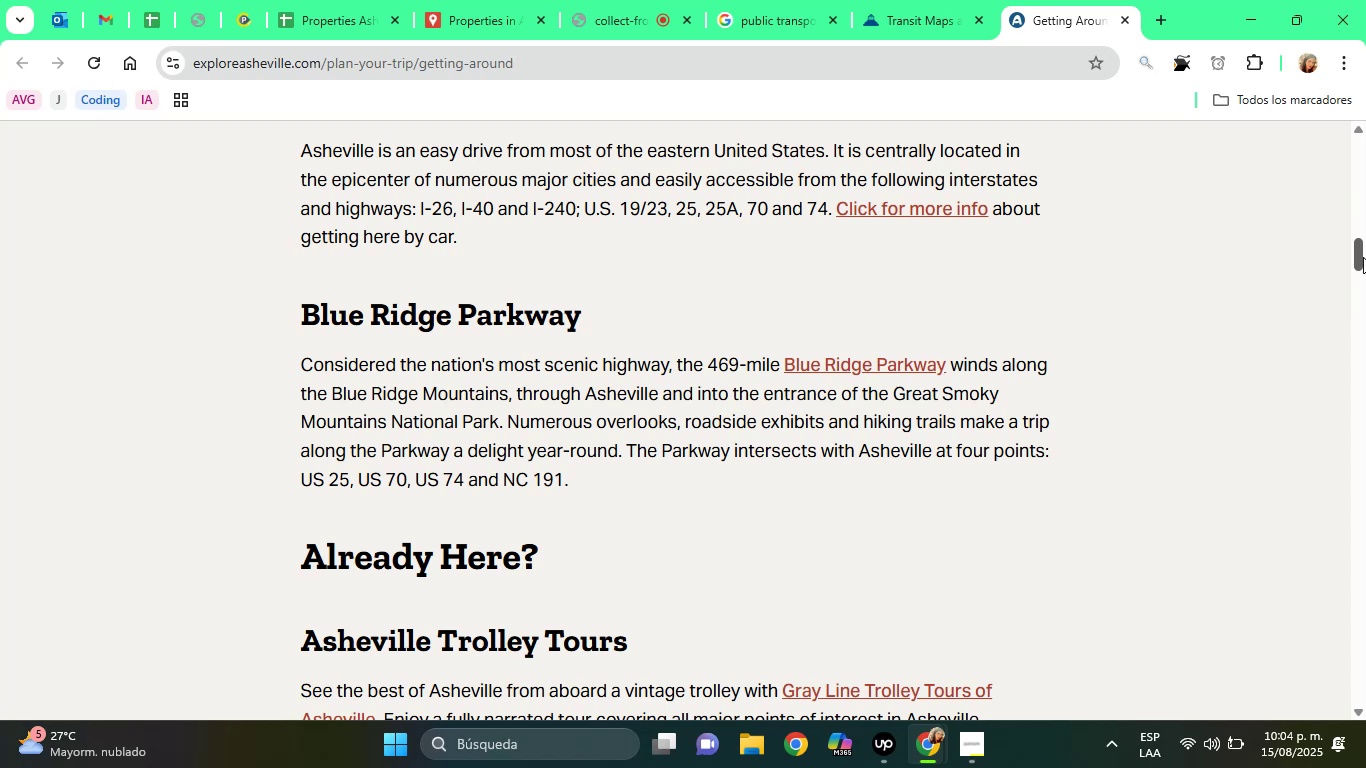 
left_click_drag(start_coordinate=[1362, 256], to_coordinate=[1365, 288])
 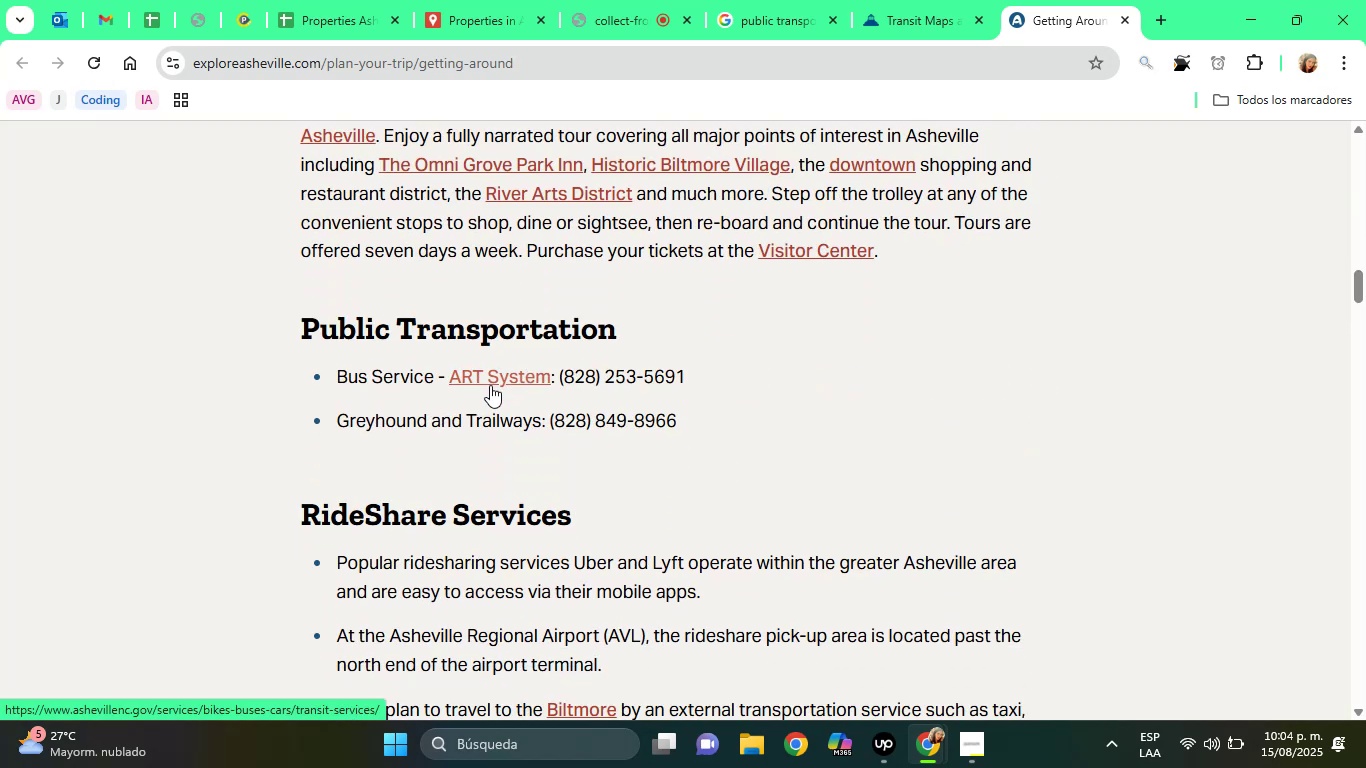 
right_click([490, 385])
 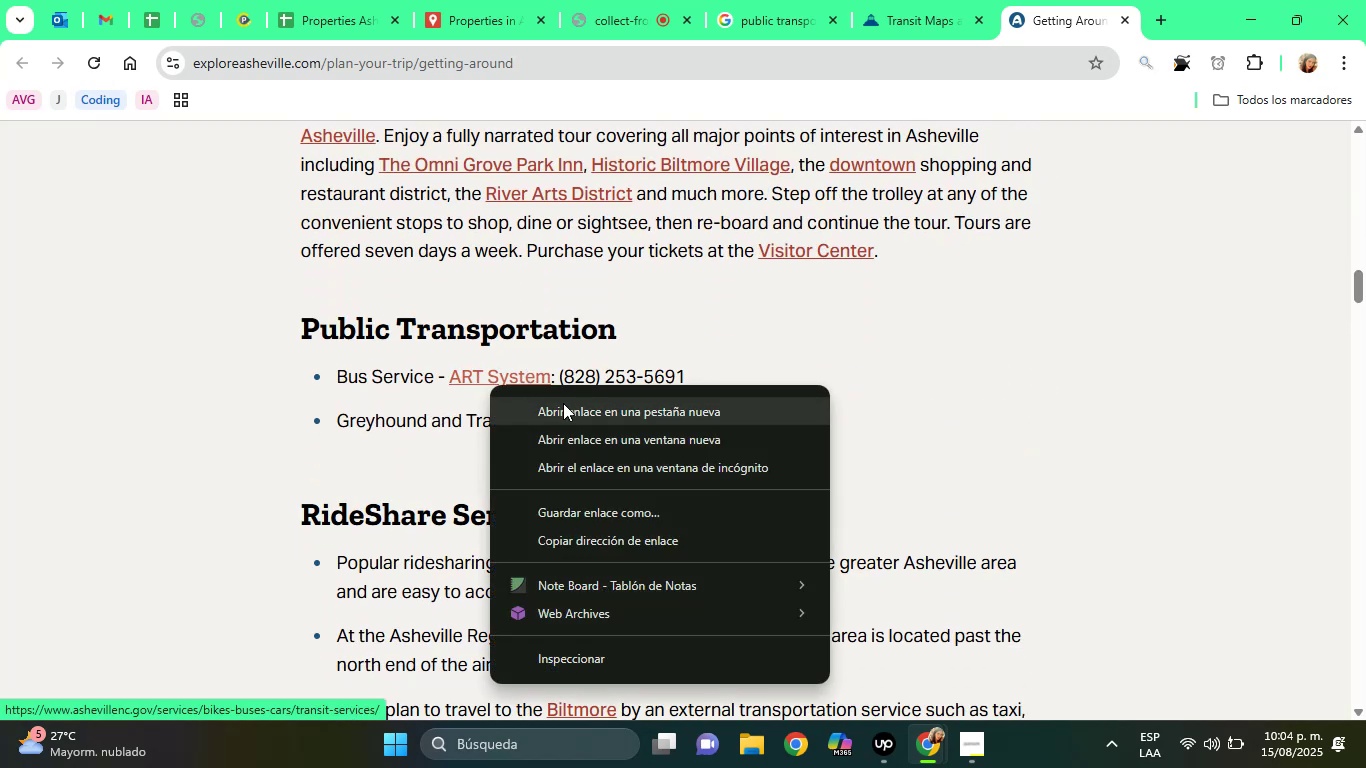 
left_click([563, 403])
 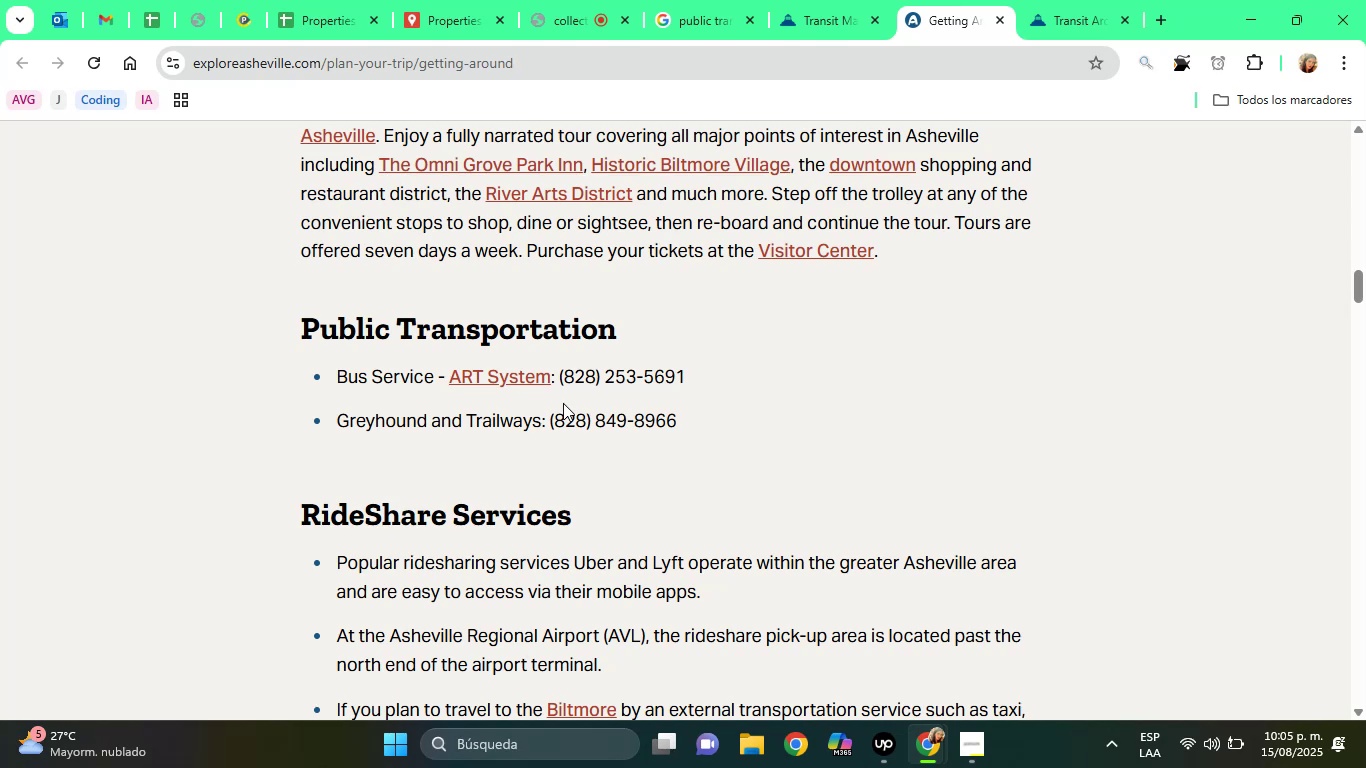 
wait(45.12)
 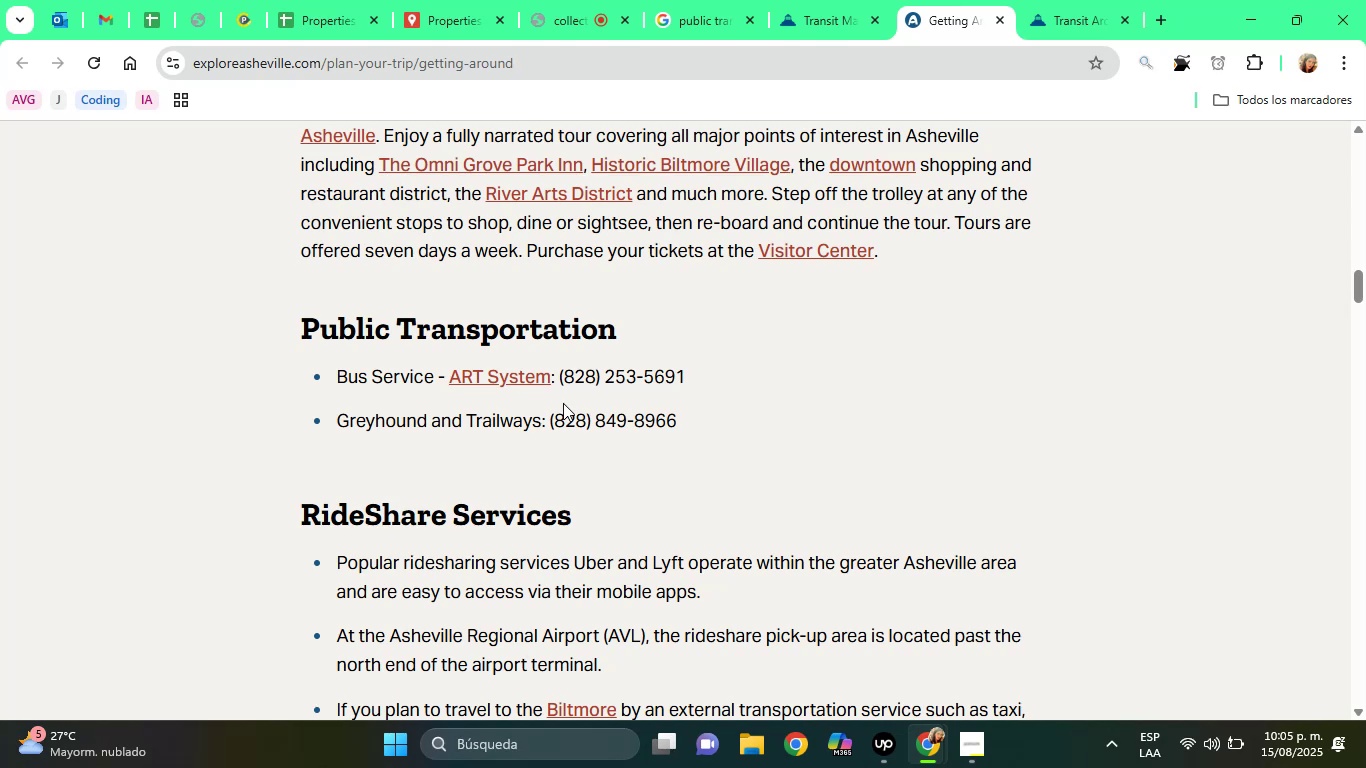 
left_click([1064, 0])
 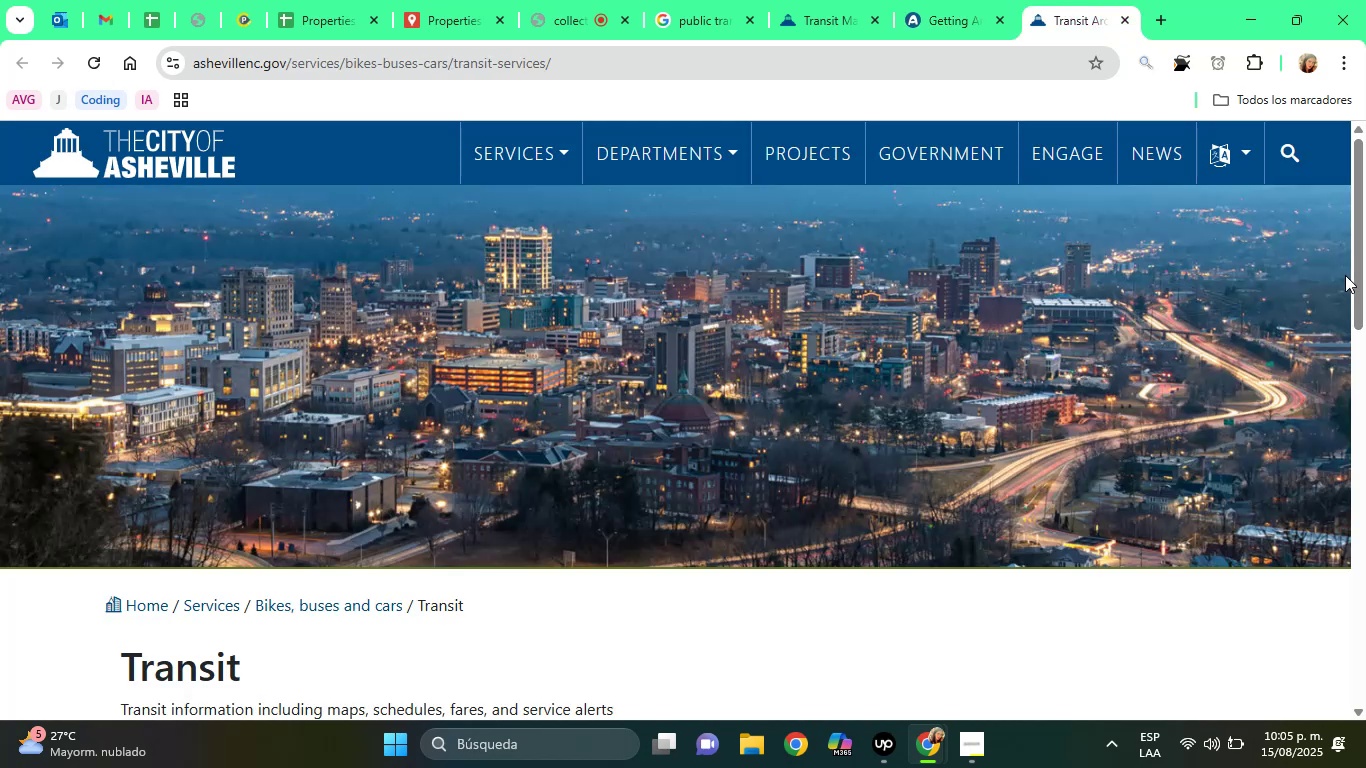 
left_click_drag(start_coordinate=[1365, 258], to_coordinate=[1356, 427])
 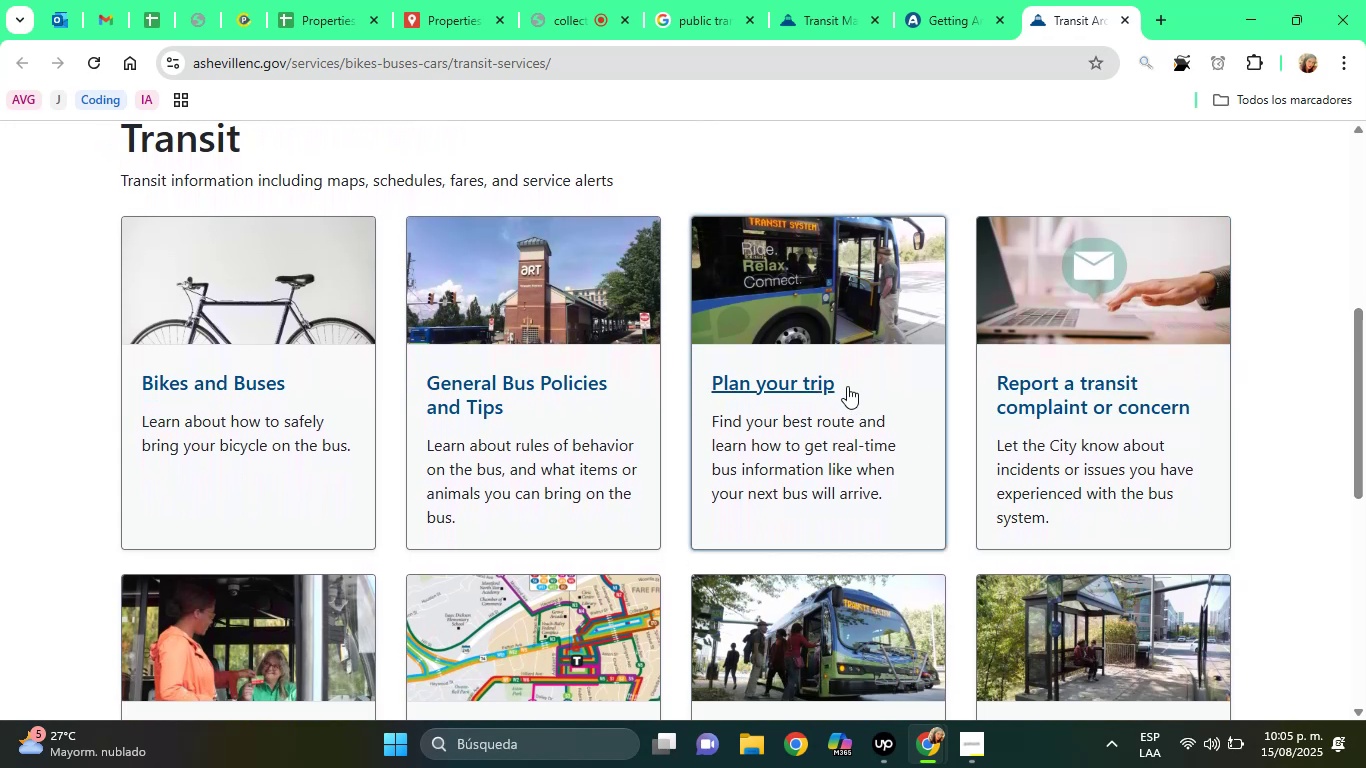 
right_click([847, 386])
 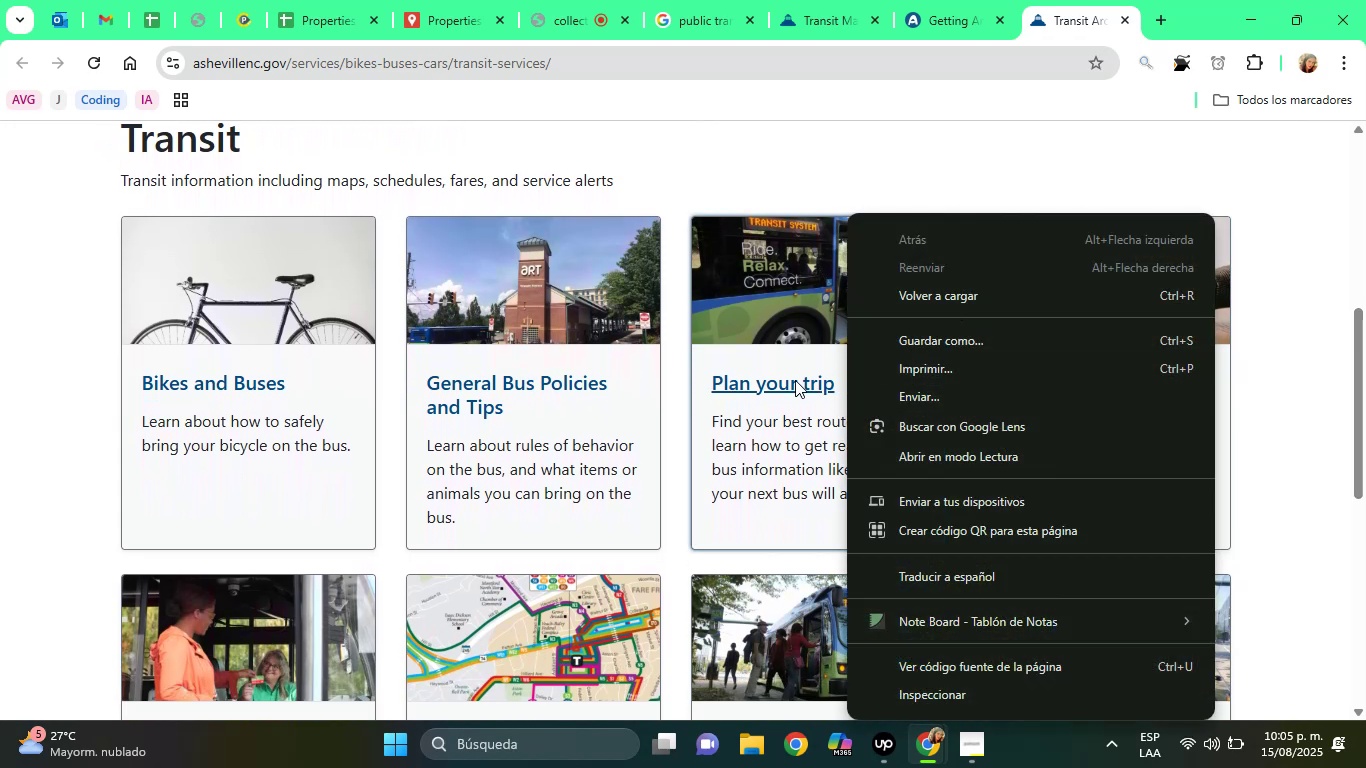 
right_click([789, 382])
 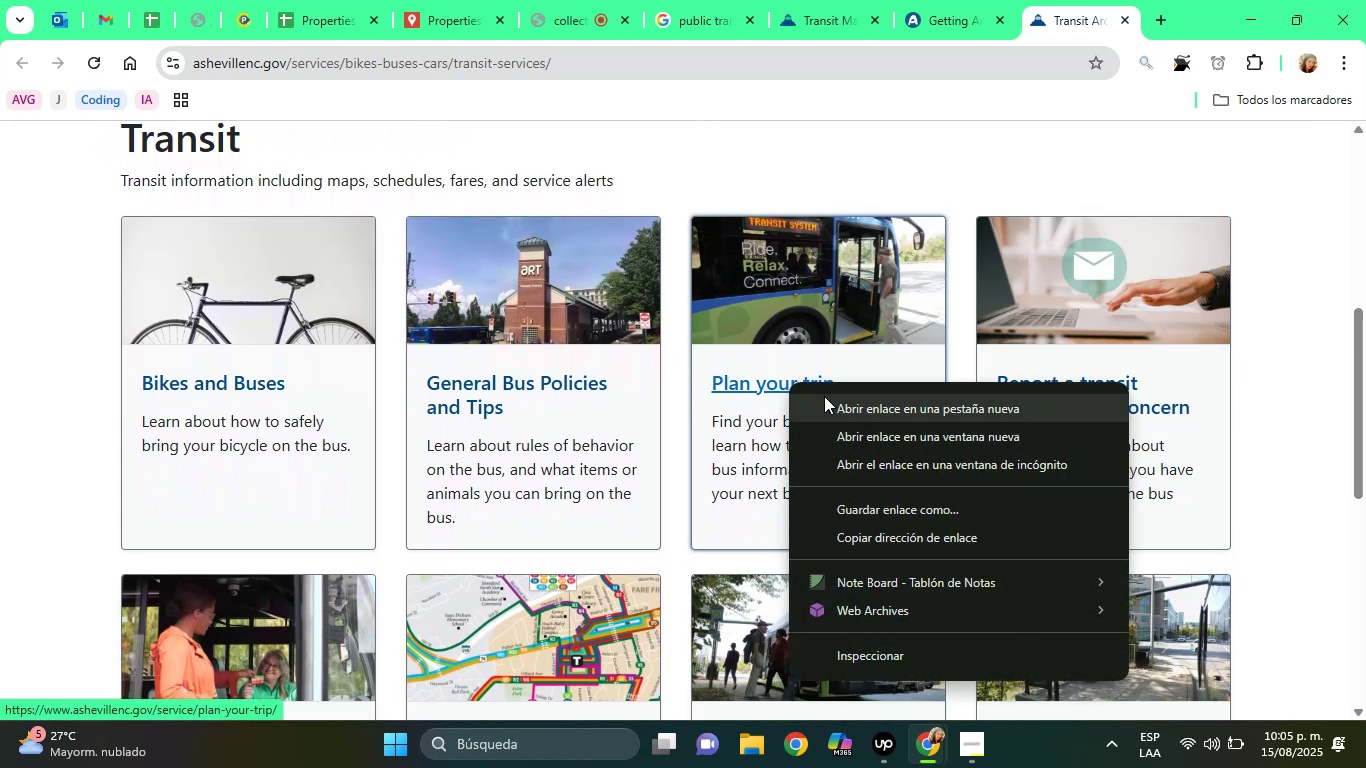 
left_click([824, 396])
 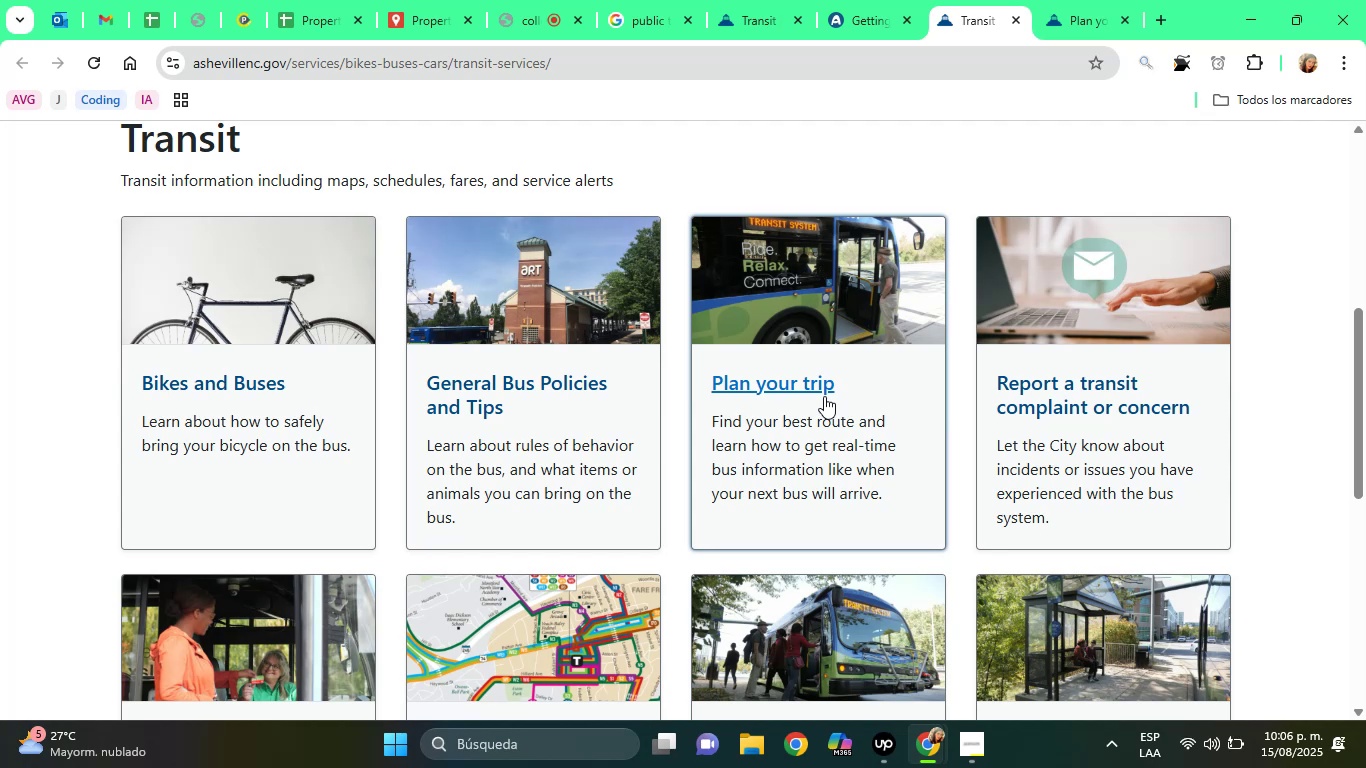 
wait(22.73)
 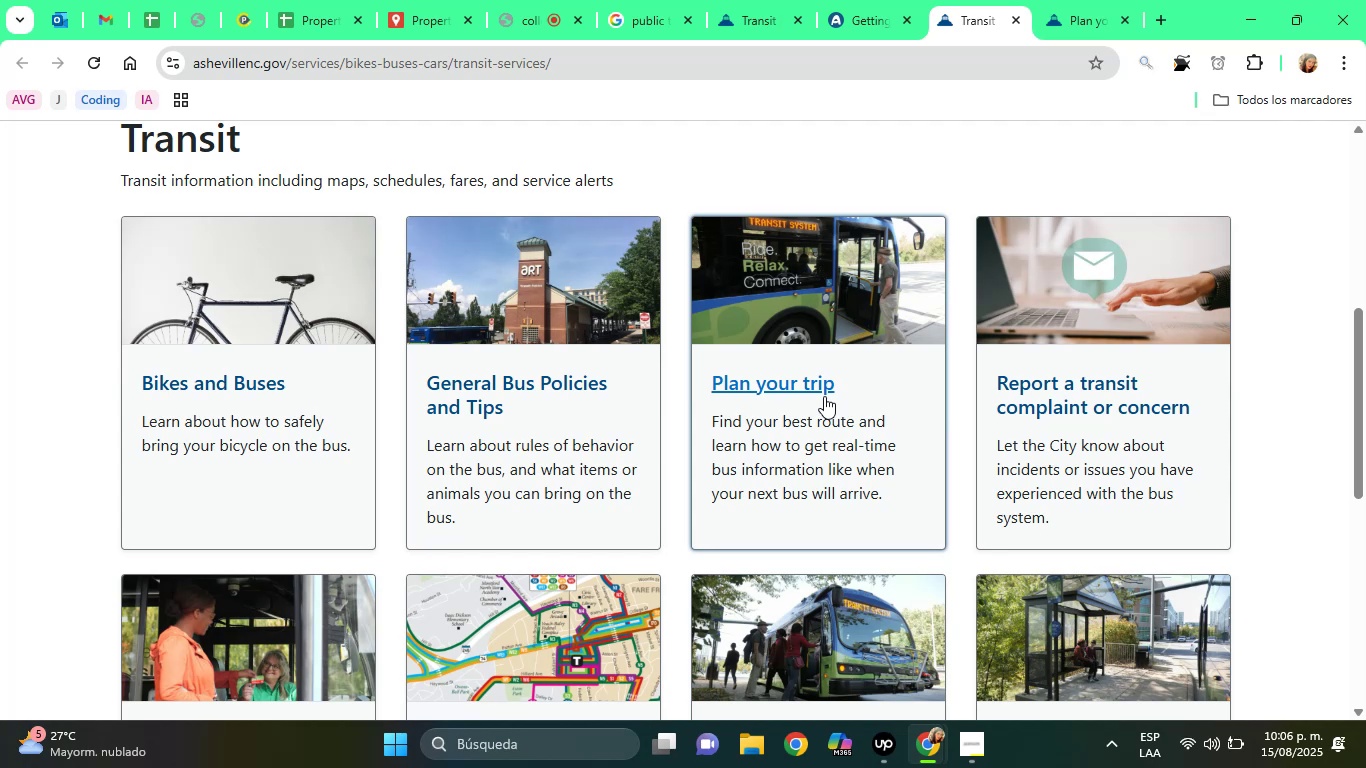 
left_click([1064, 0])
 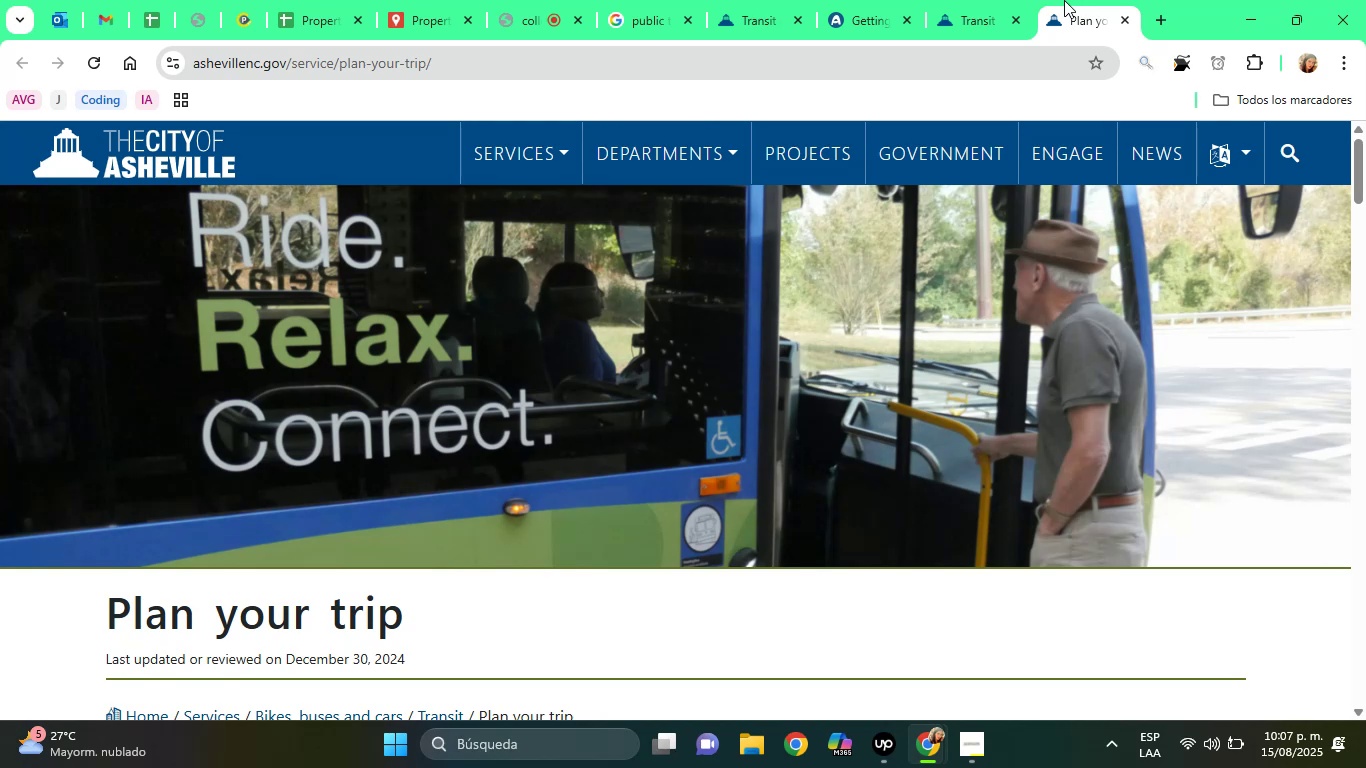 
wait(84.13)
 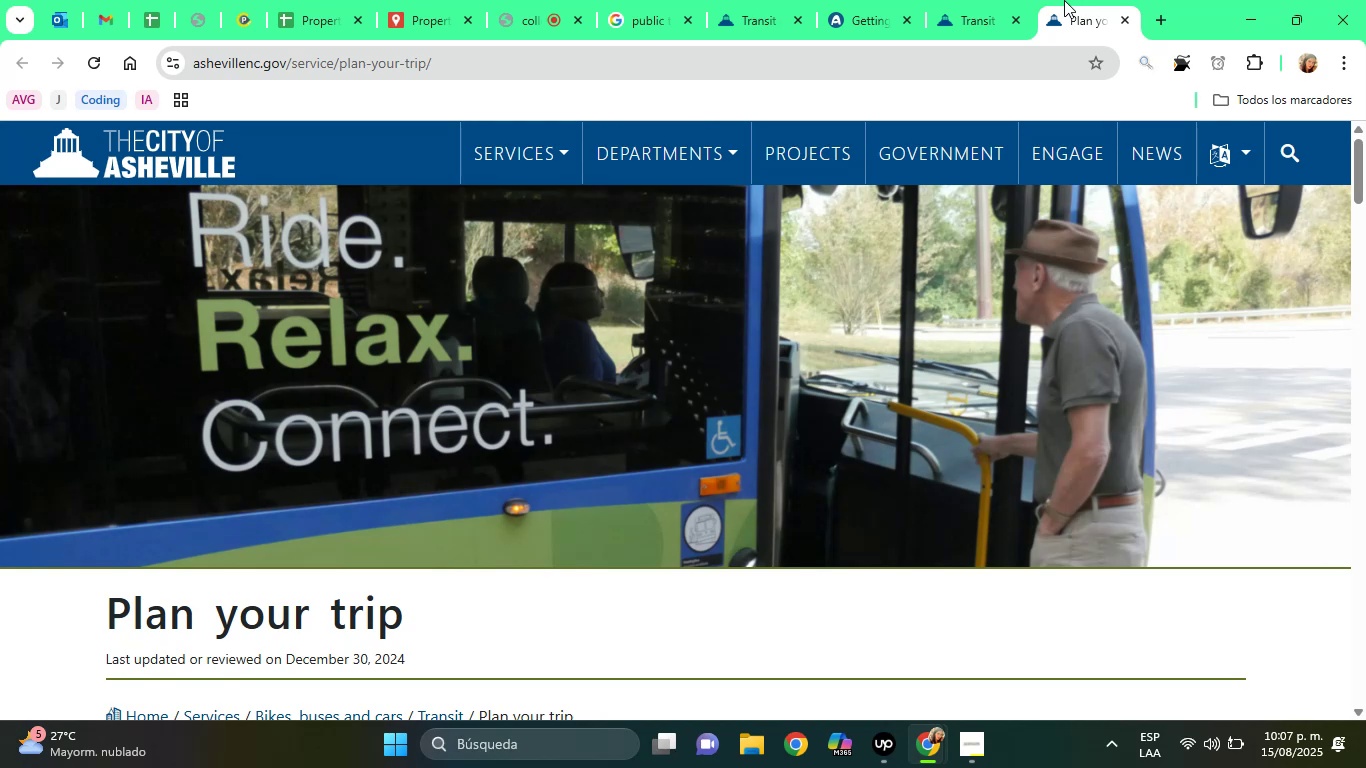 
left_click_drag(start_coordinate=[1361, 178], to_coordinate=[1365, 284])
 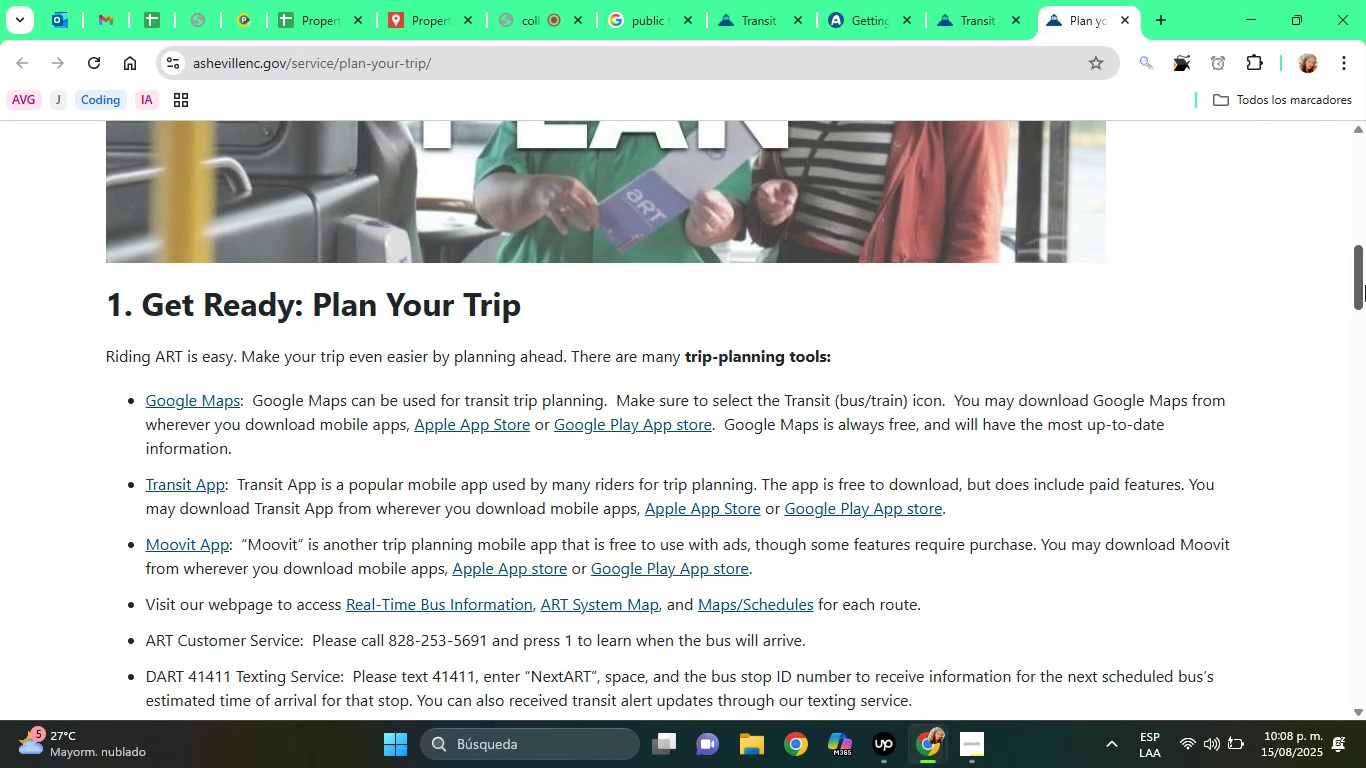 
wait(25.94)
 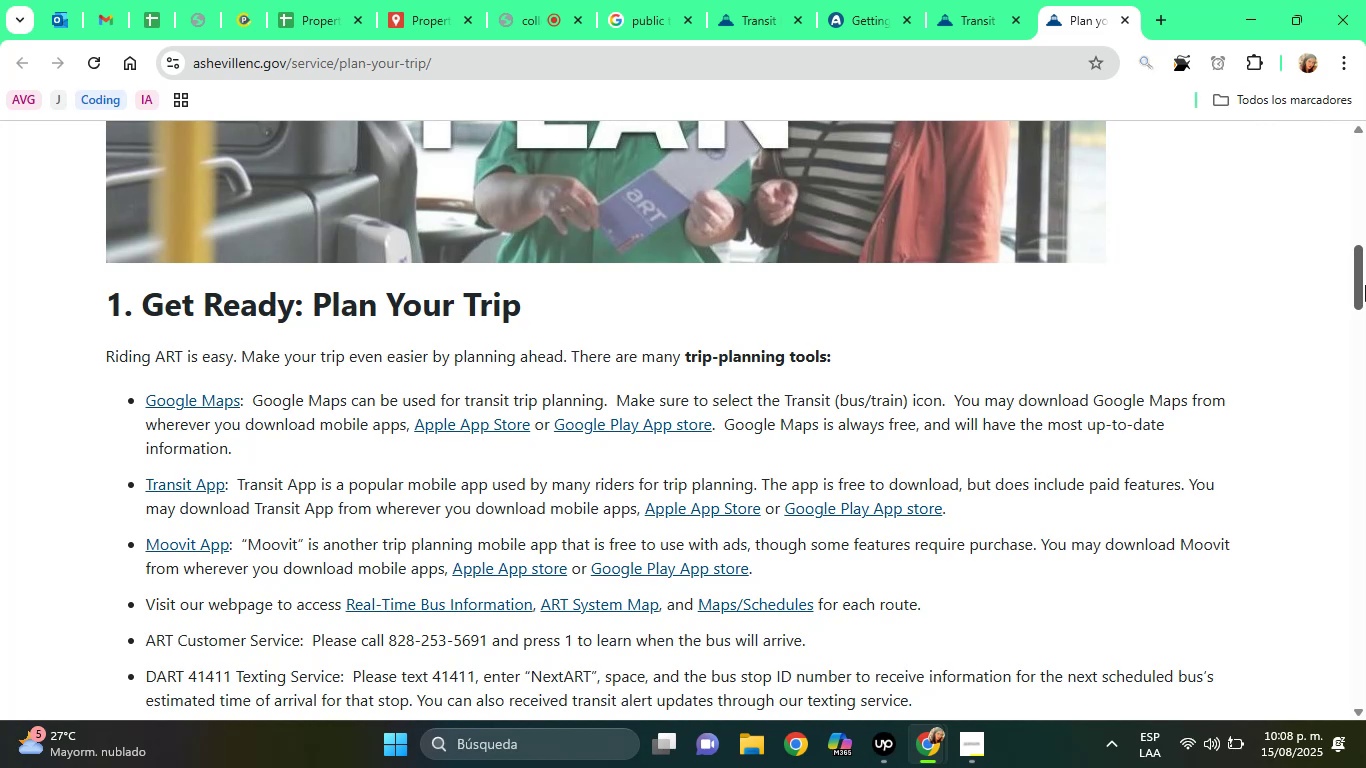 
left_click_drag(start_coordinate=[1365, 273], to_coordinate=[1320, 106])
 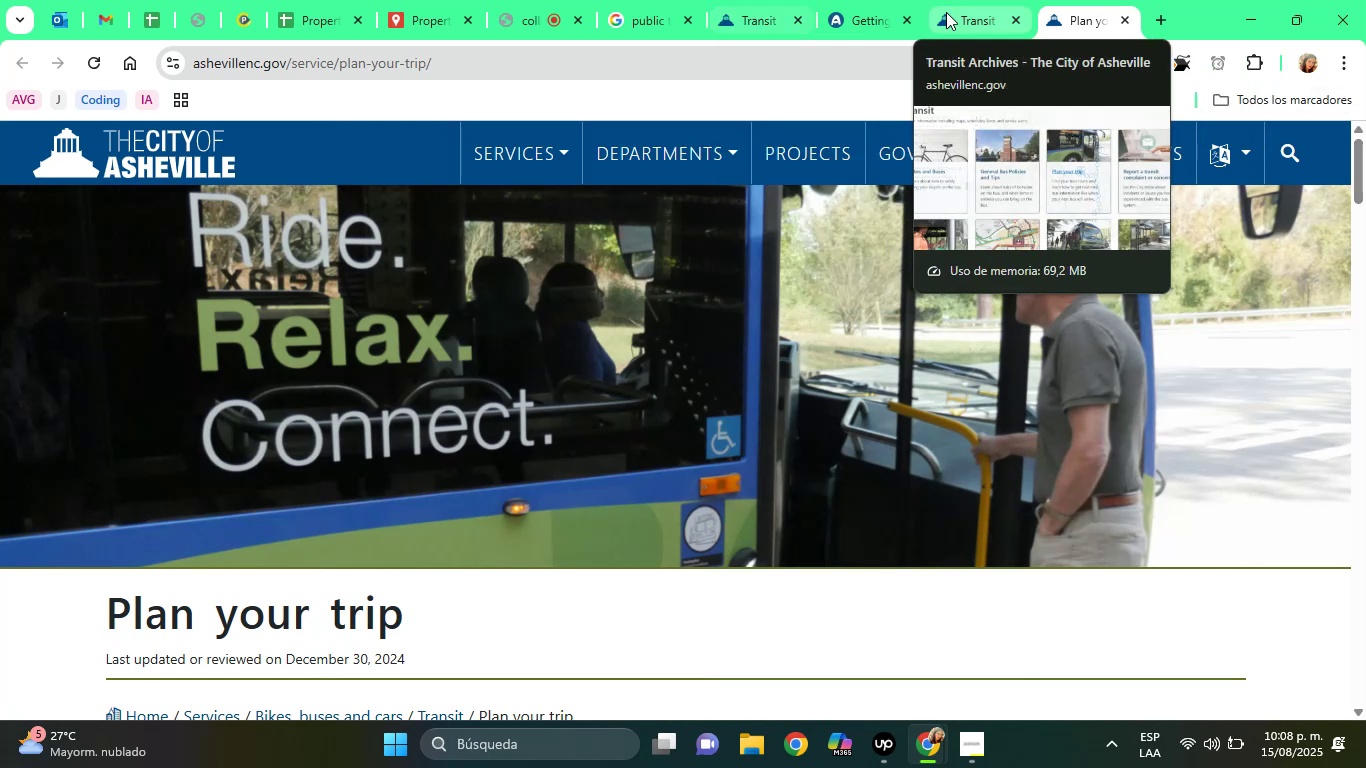 
left_click([1127, 17])
 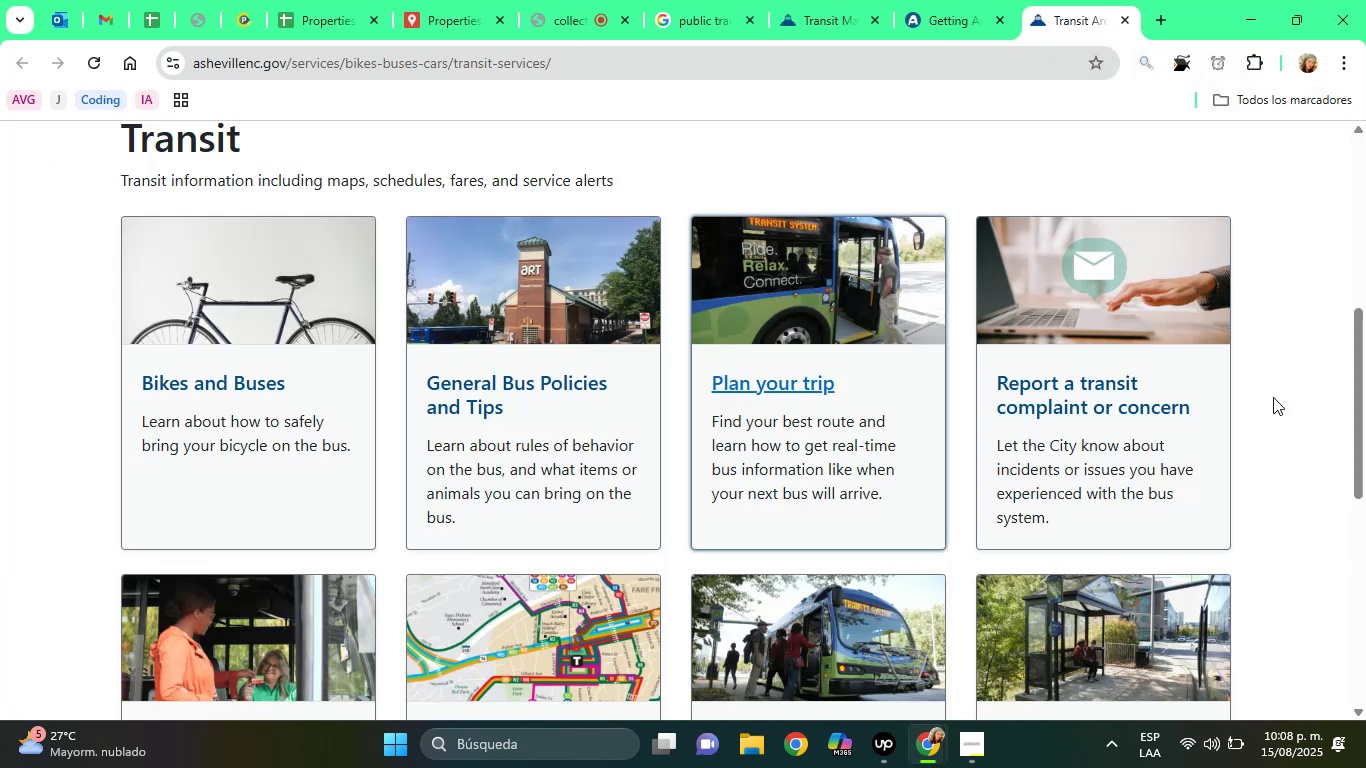 
left_click_drag(start_coordinate=[1361, 394], to_coordinate=[1356, 486])
 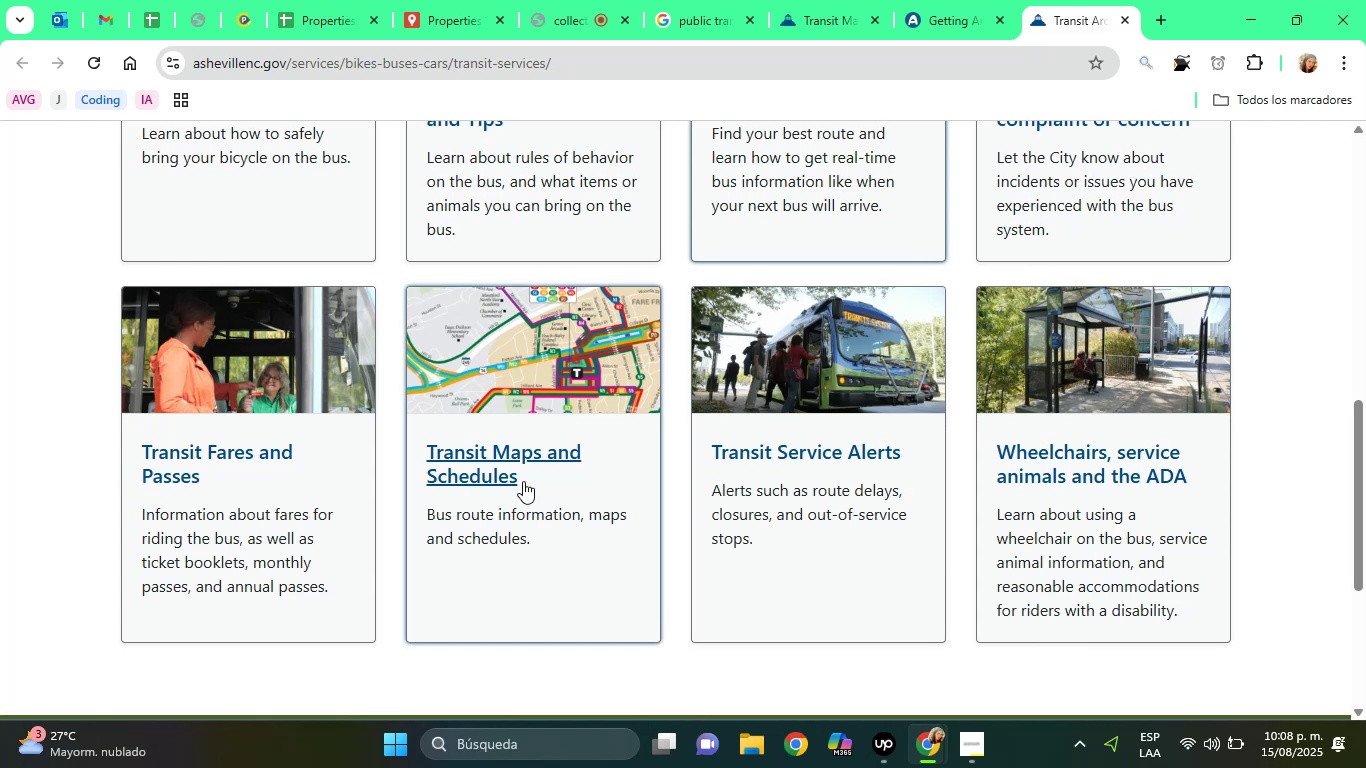 
left_click([523, 481])
 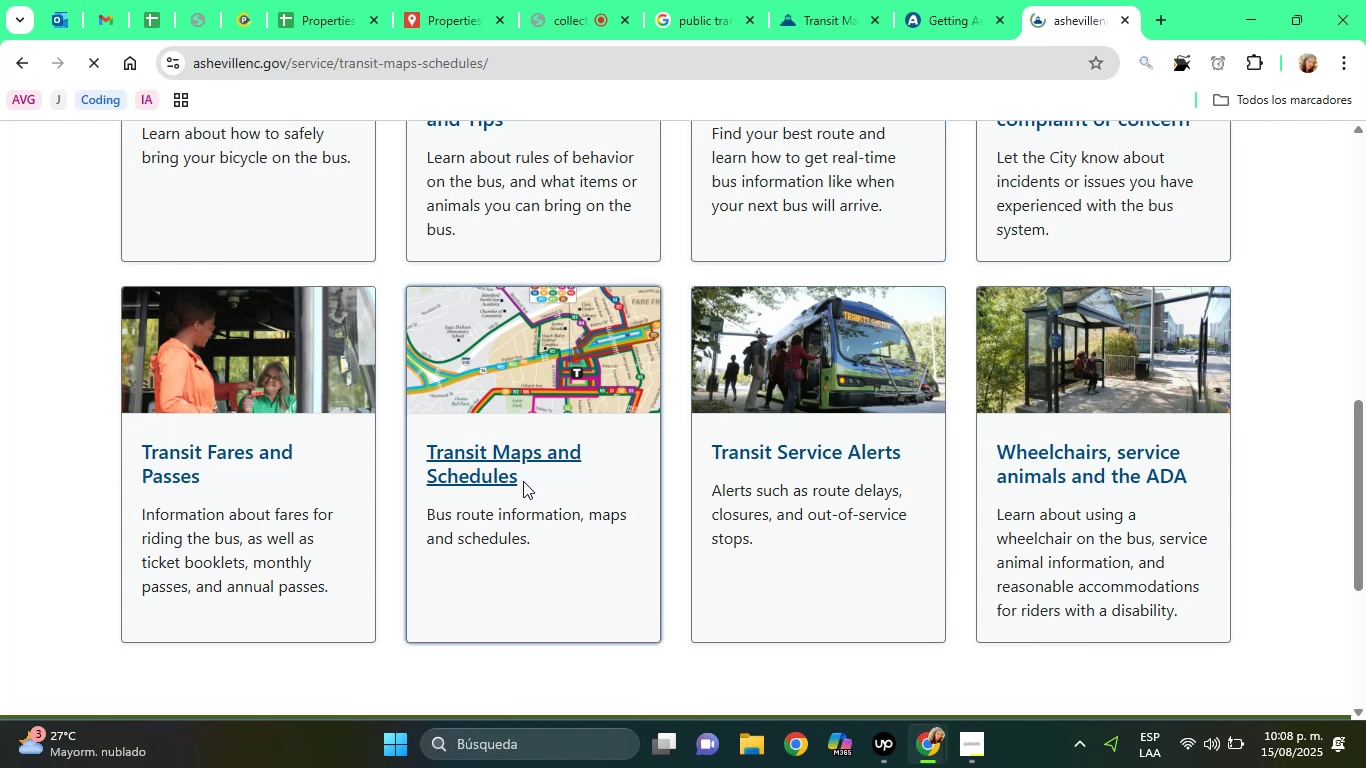 
mouse_move([910, 735])
 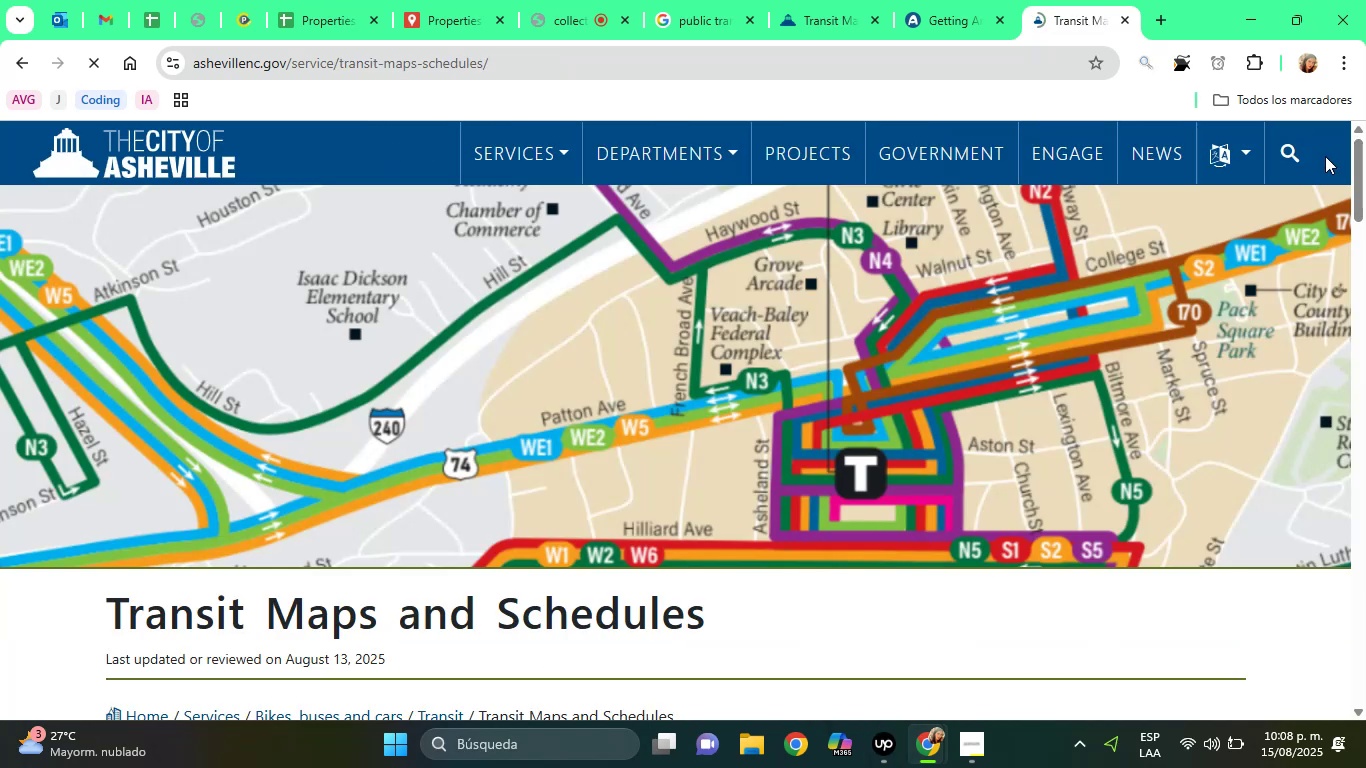 
left_click_drag(start_coordinate=[1350, 159], to_coordinate=[1351, 174])
 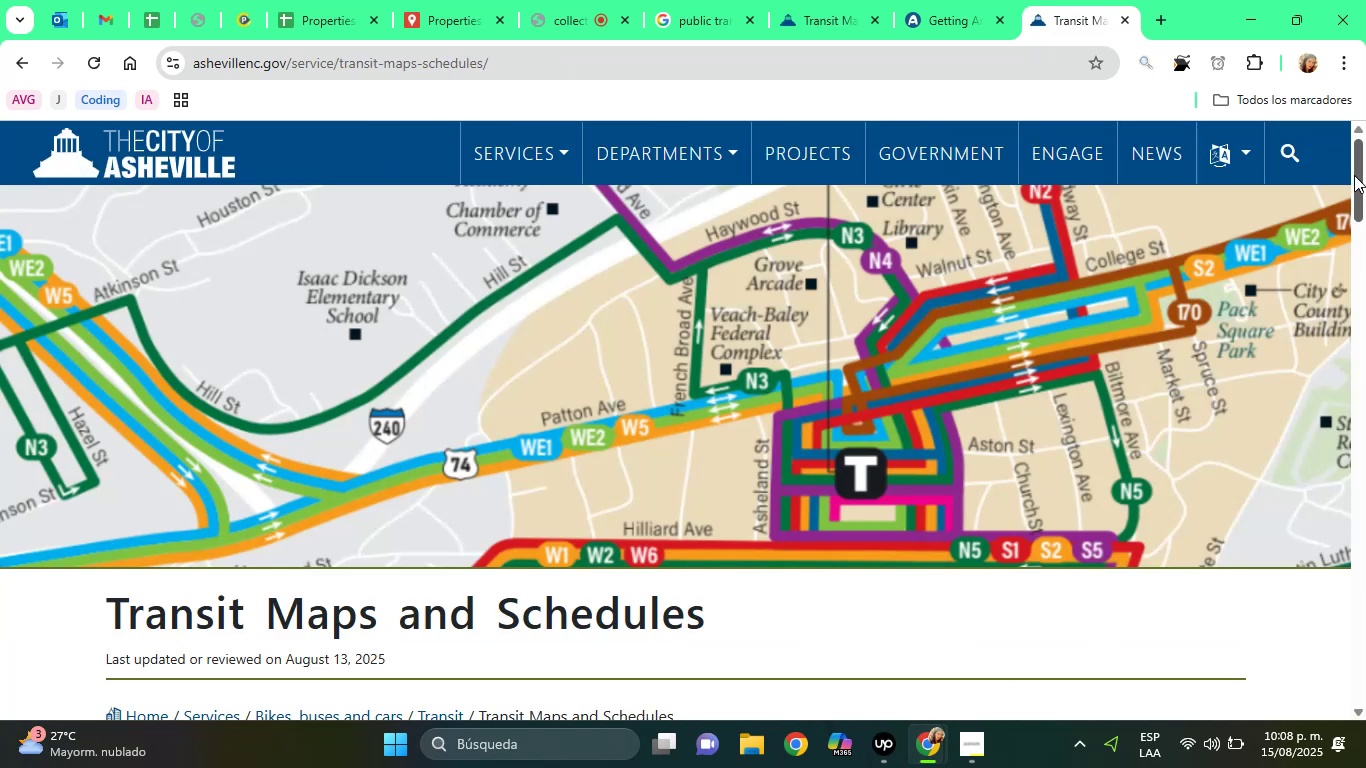 
left_click_drag(start_coordinate=[1357, 173], to_coordinate=[1359, 308])
 